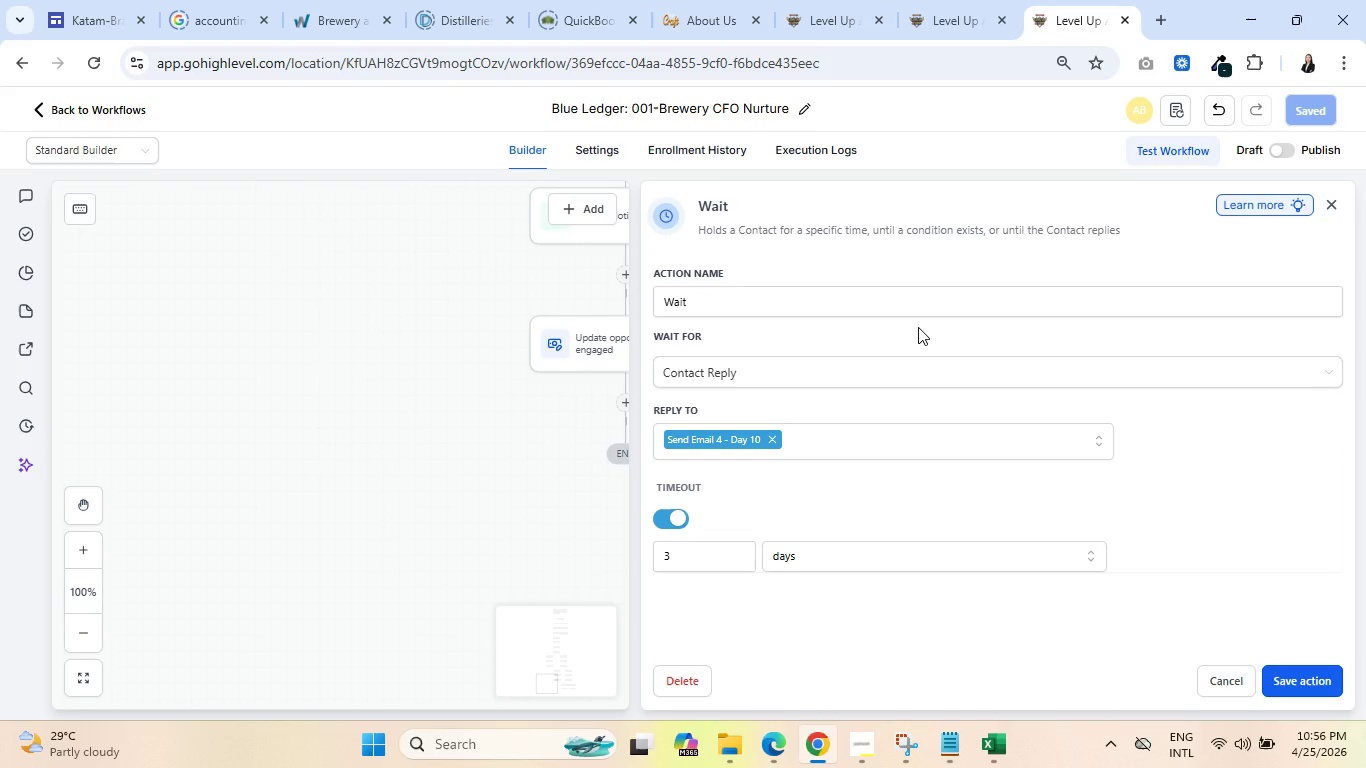 
wait(6.88)
 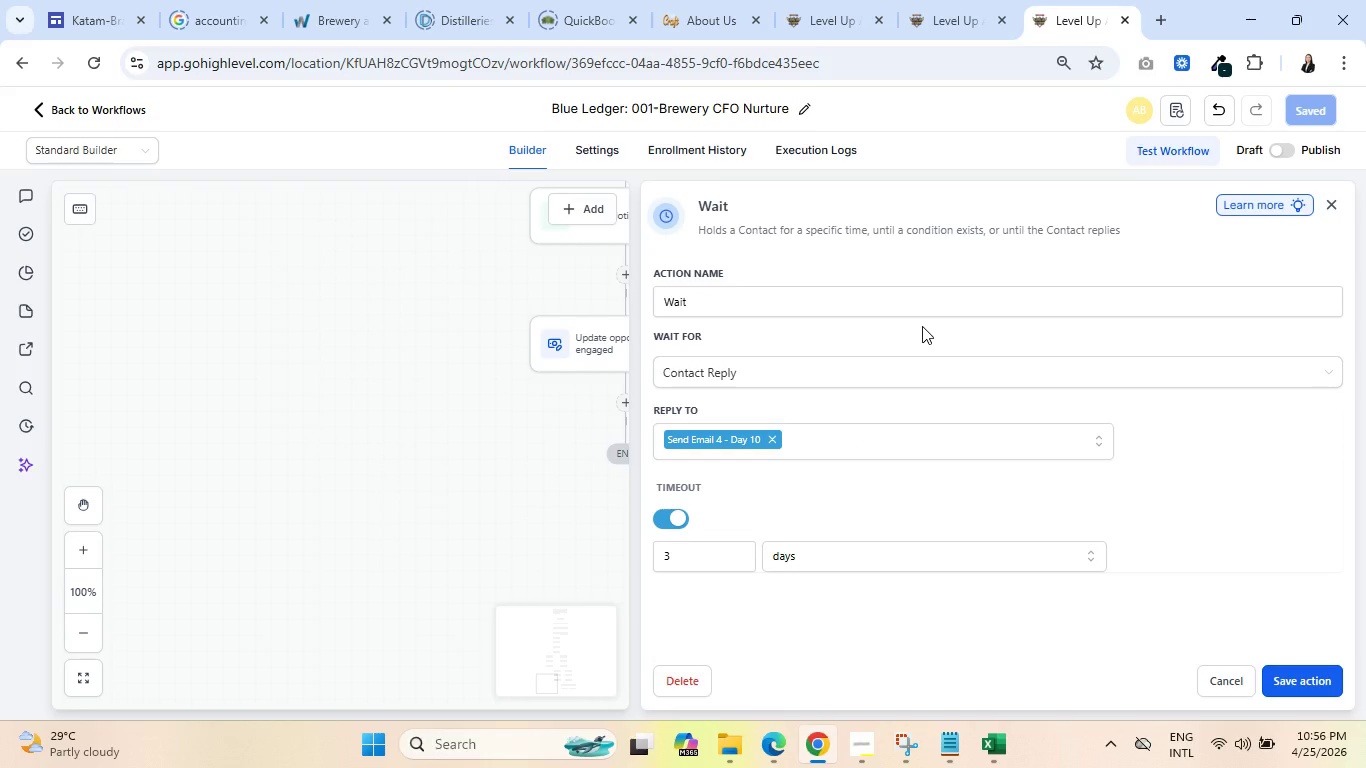 
left_click([1297, 691])
 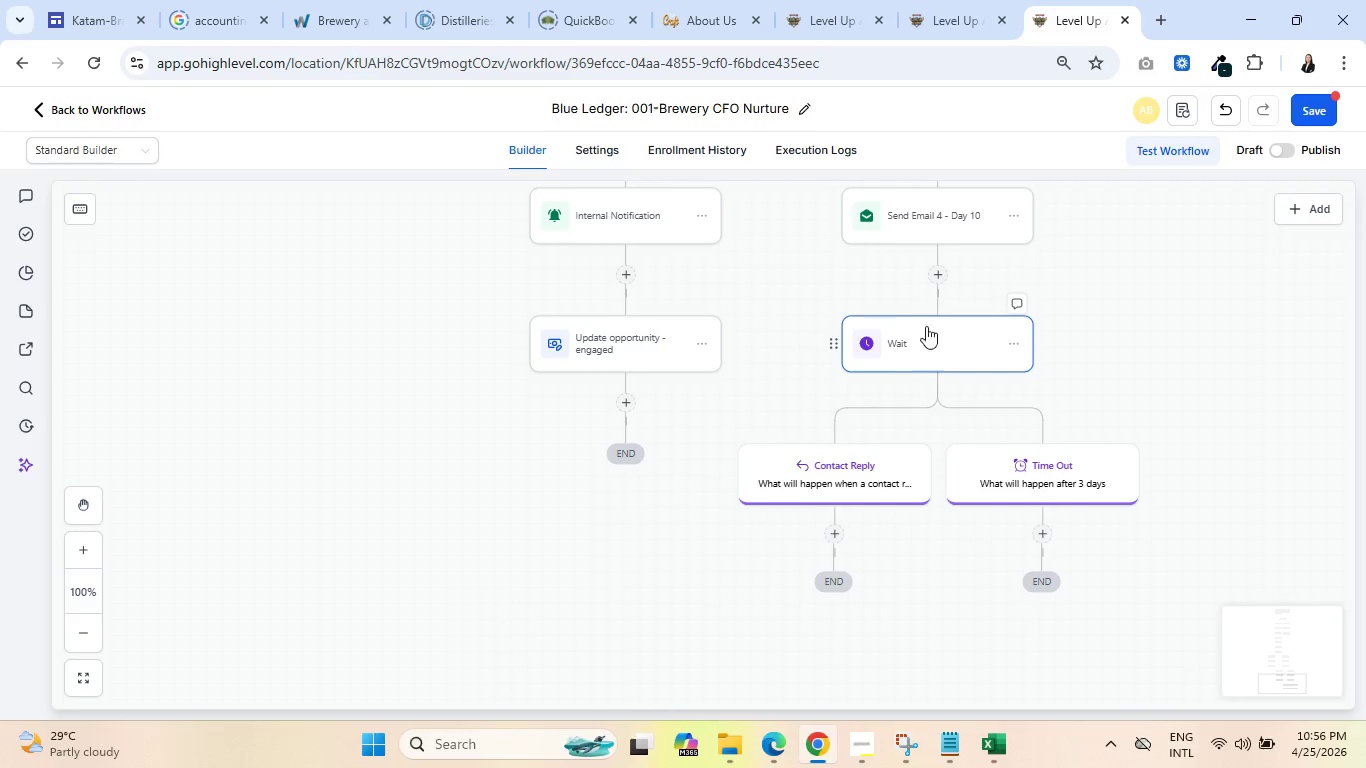 
scroll: coordinate [976, 416], scroll_direction: up, amount: 1.0
 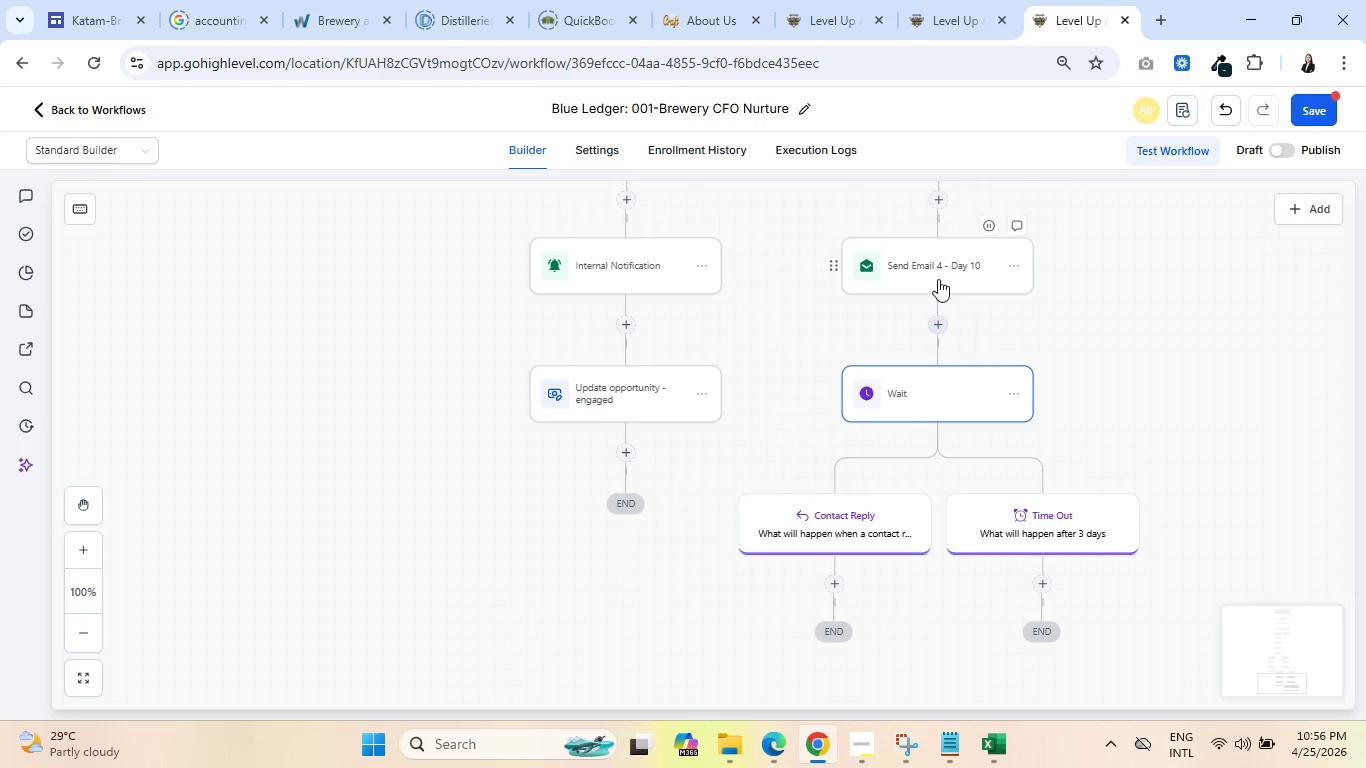 
left_click([938, 273])
 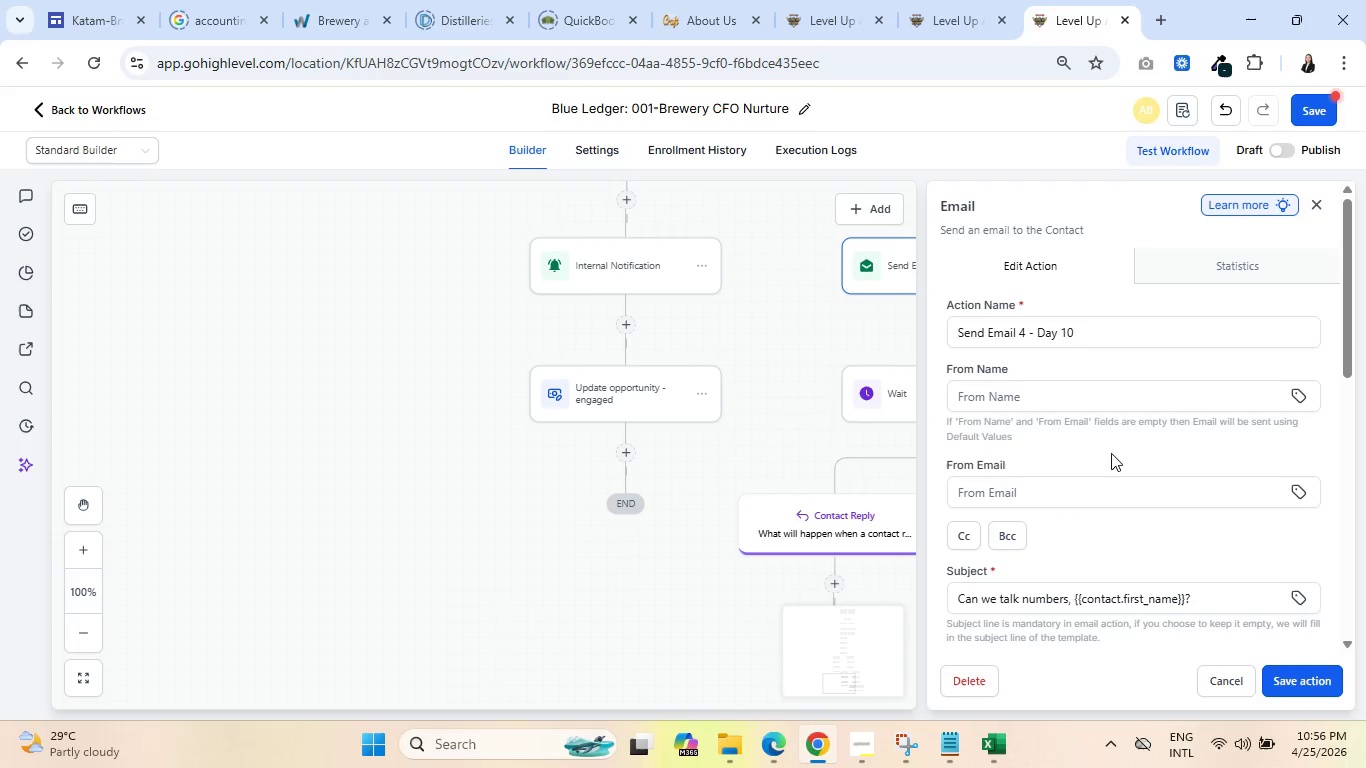 
scroll: coordinate [1192, 463], scroll_direction: down, amount: 11.0
 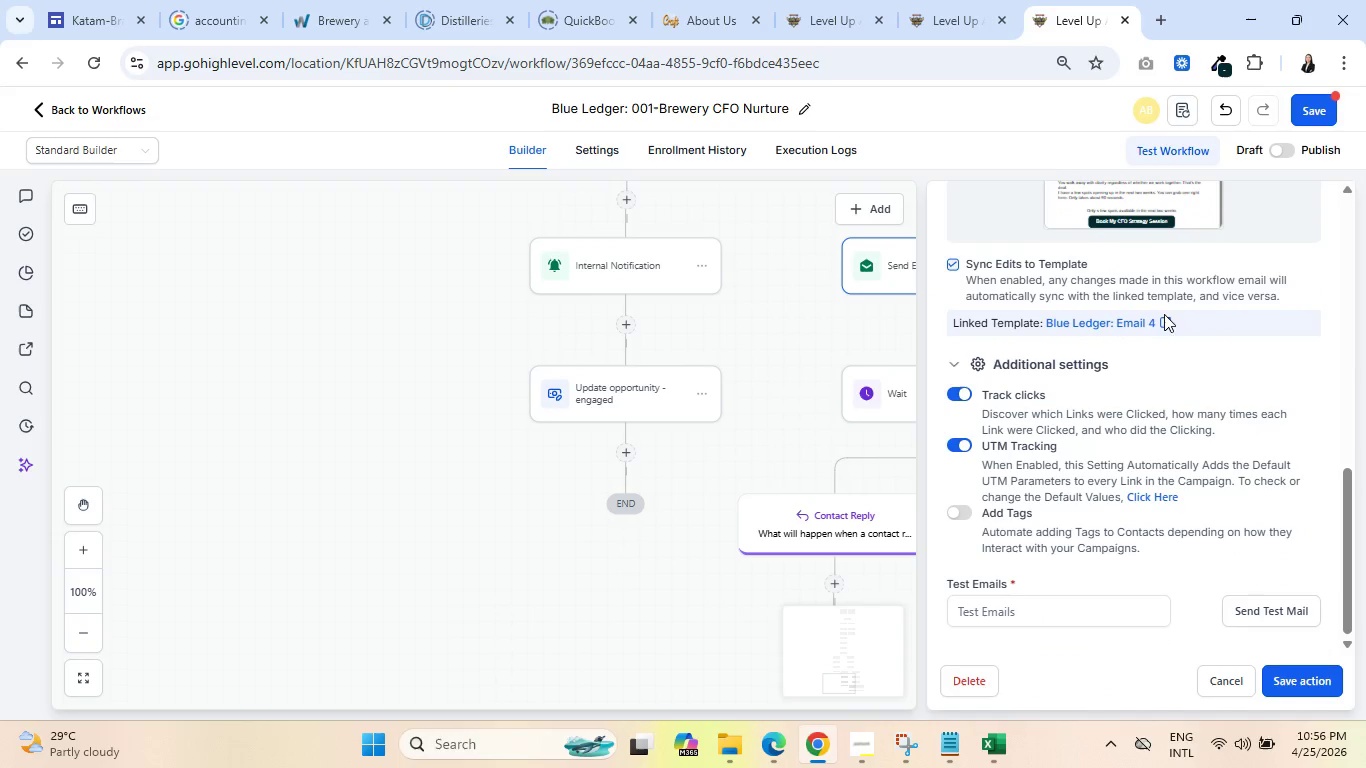 
left_click([1165, 318])
 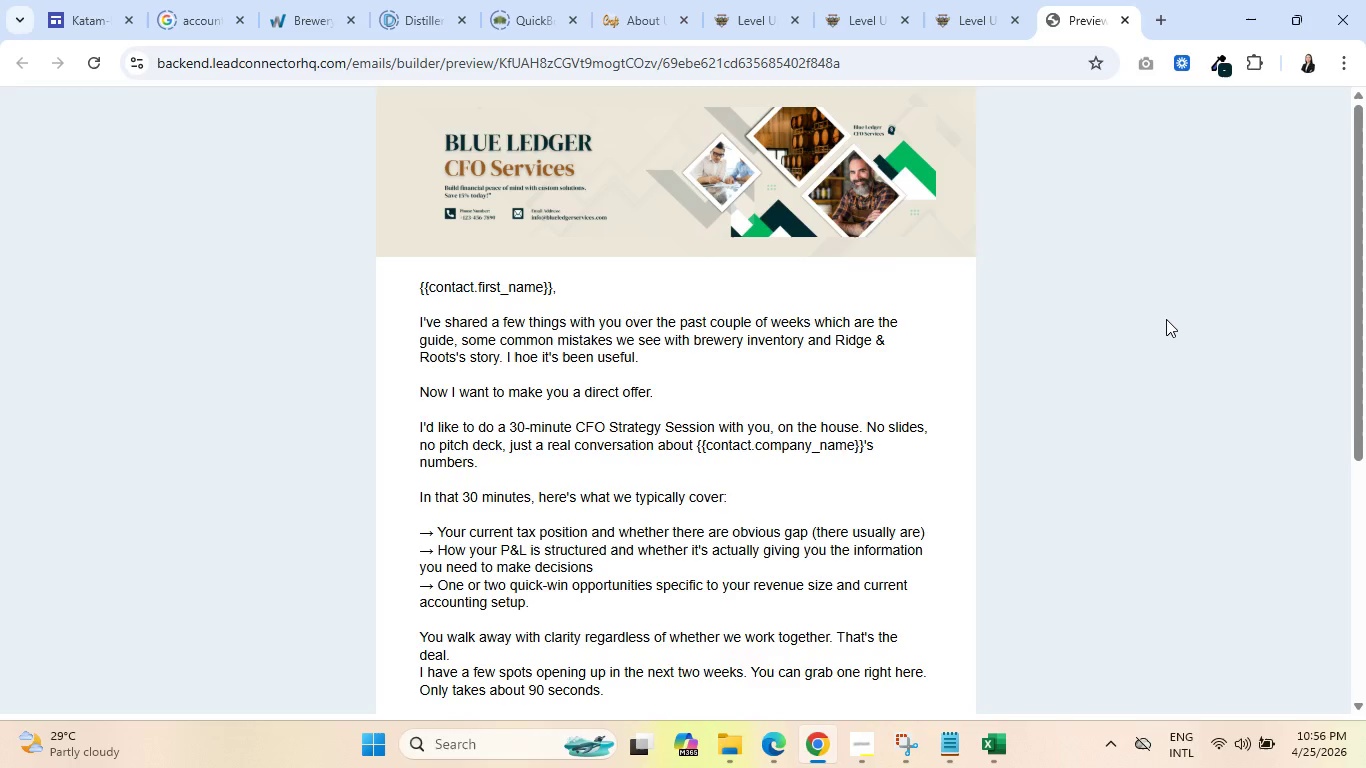 
wait(15.39)
 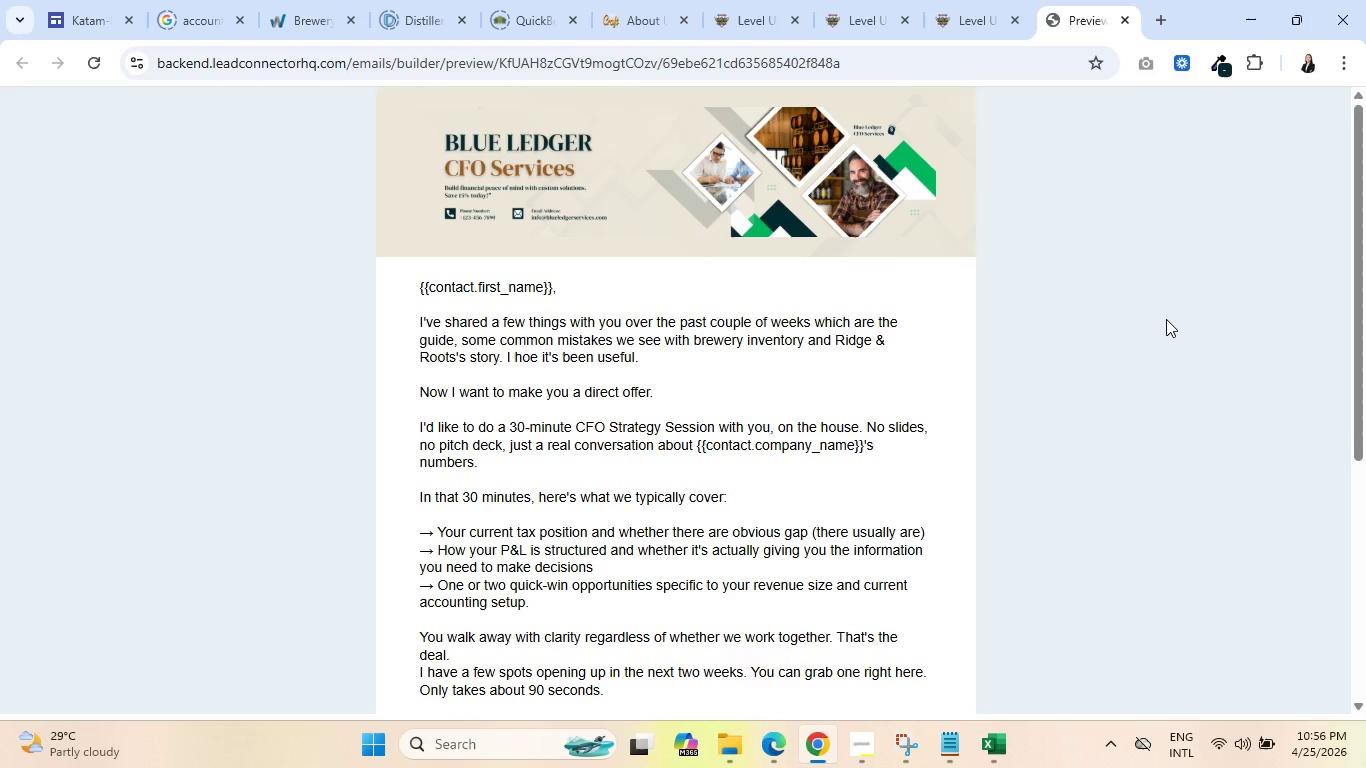 
scroll: coordinate [731, 350], scroll_direction: down, amount: 3.0
 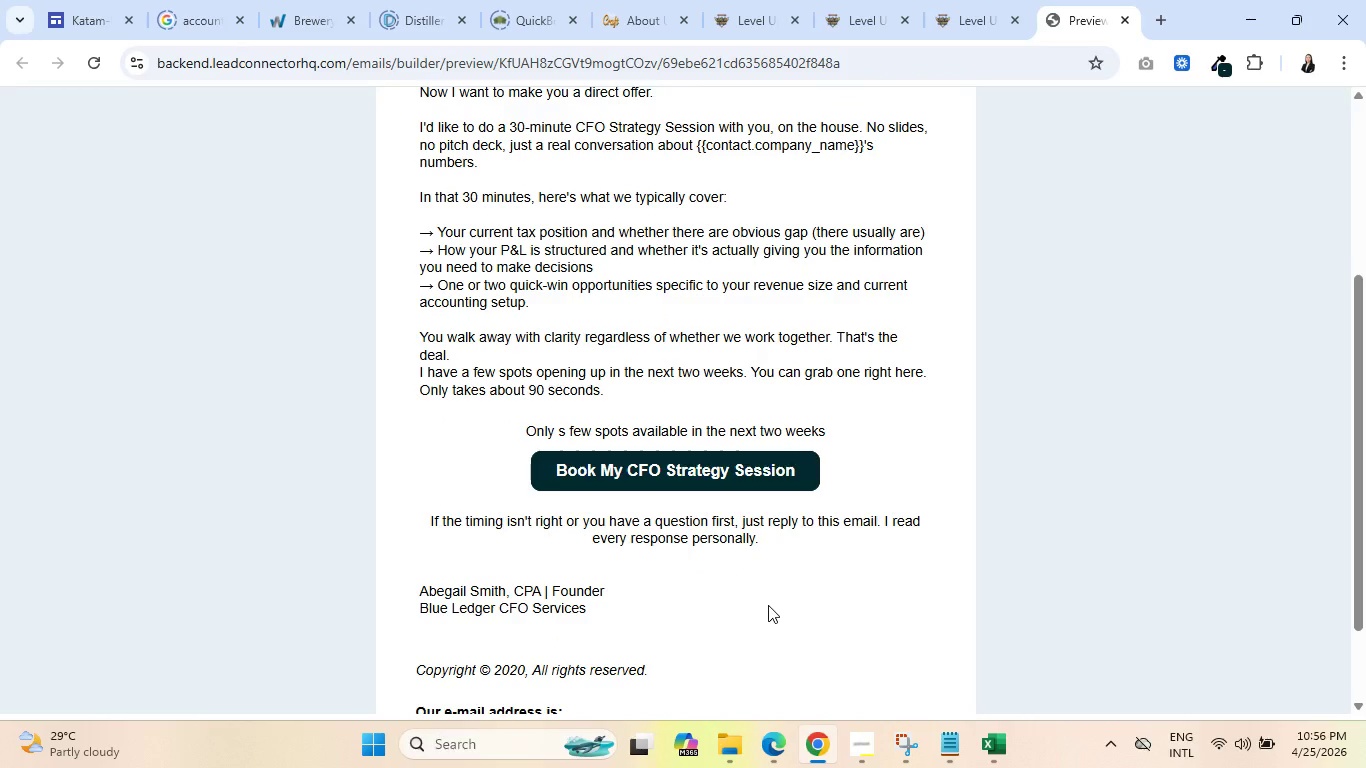 
wait(8.69)
 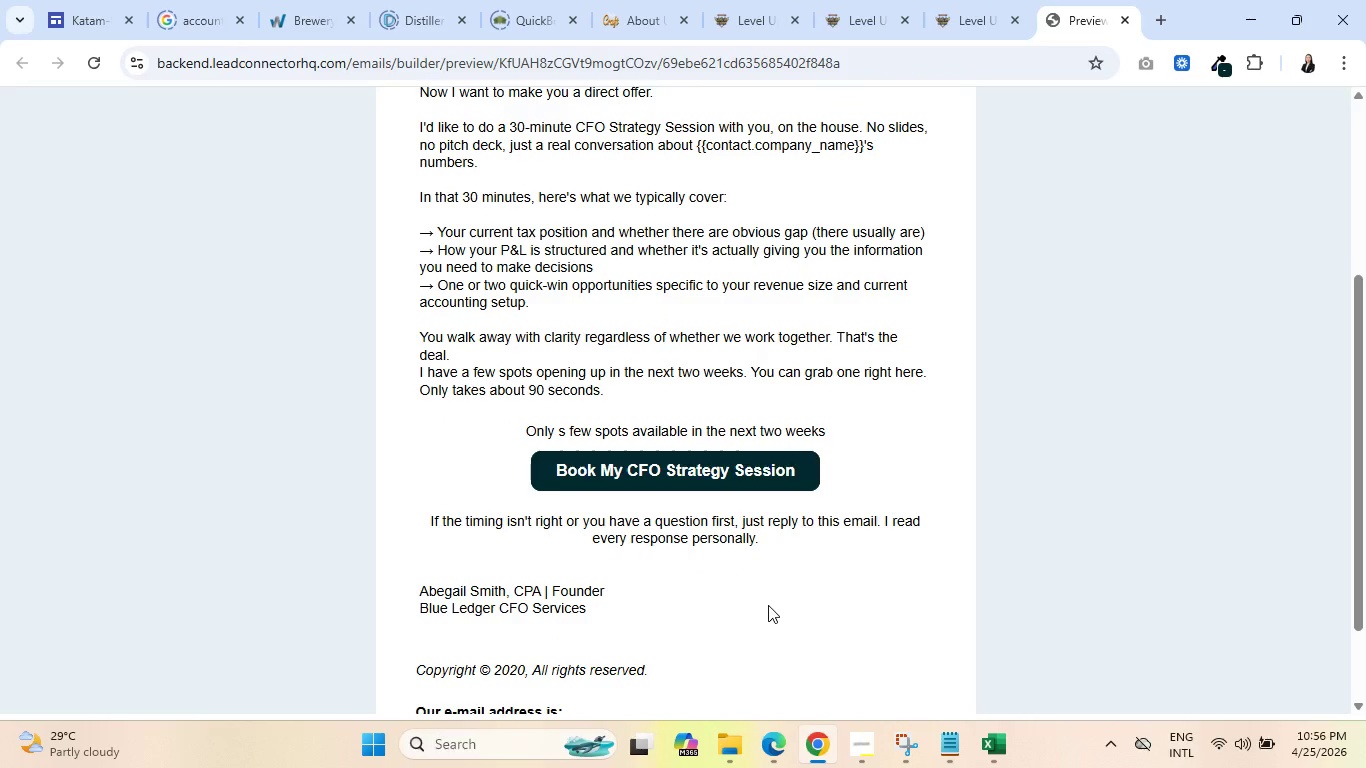 
scroll: coordinate [785, 574], scroll_direction: down, amount: 7.0
 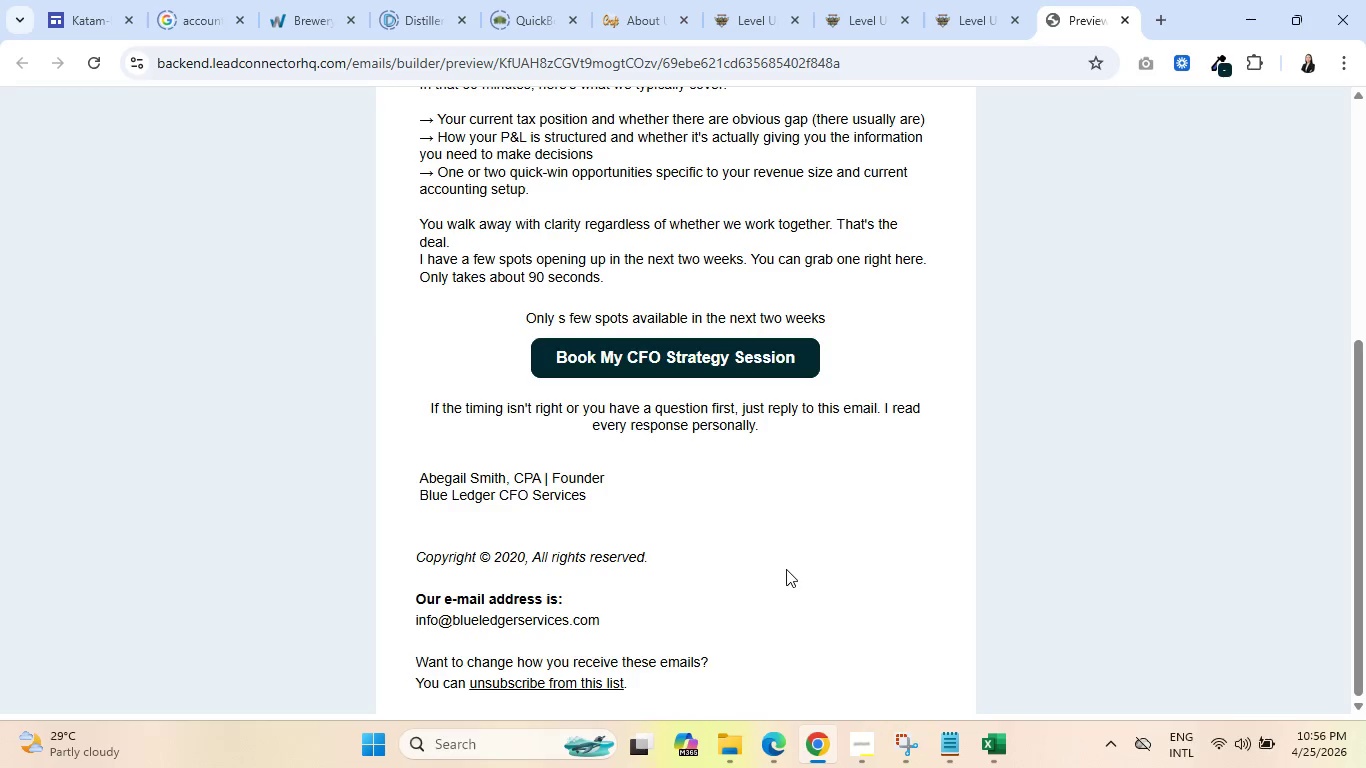 
scroll: coordinate [813, 514], scroll_direction: up, amount: 5.0
 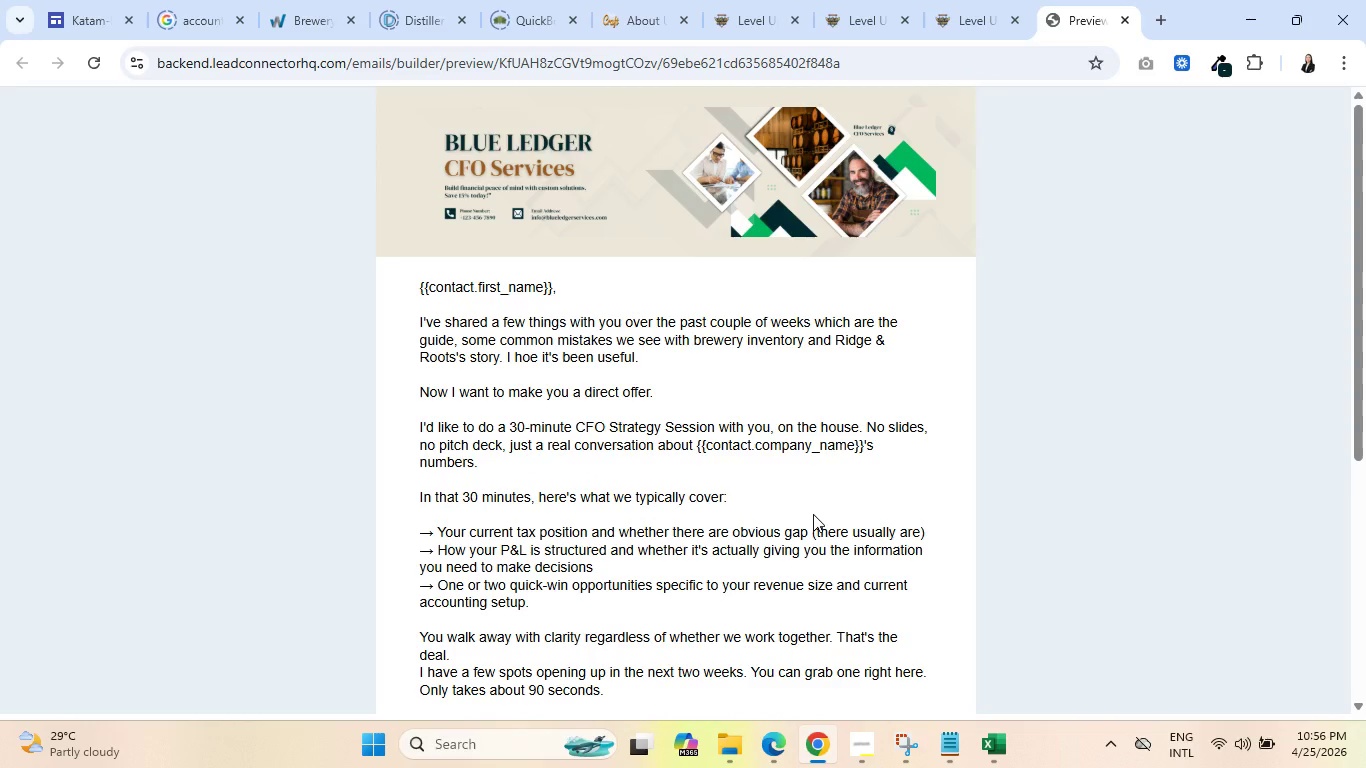 
scroll: coordinate [813, 514], scroll_direction: down, amount: 6.0
 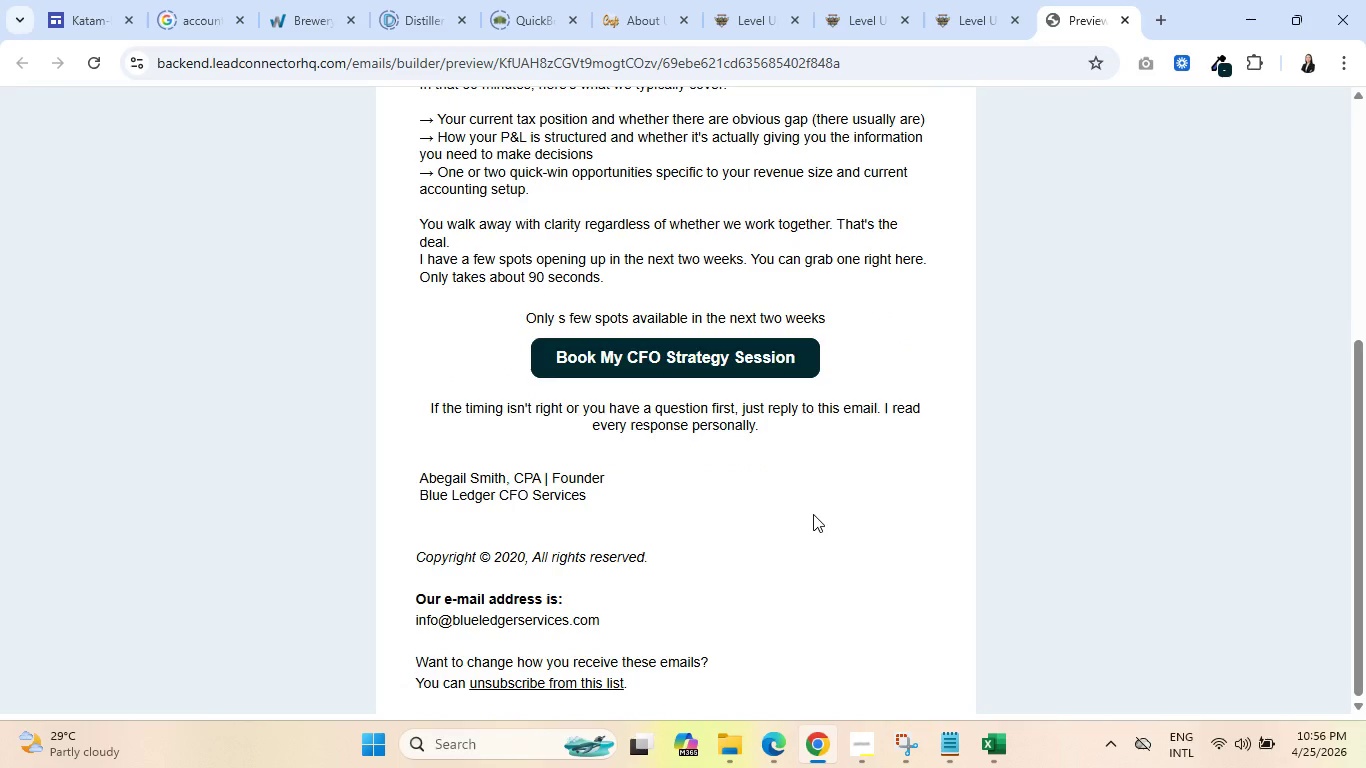 
scroll: coordinate [813, 514], scroll_direction: up, amount: 3.0
 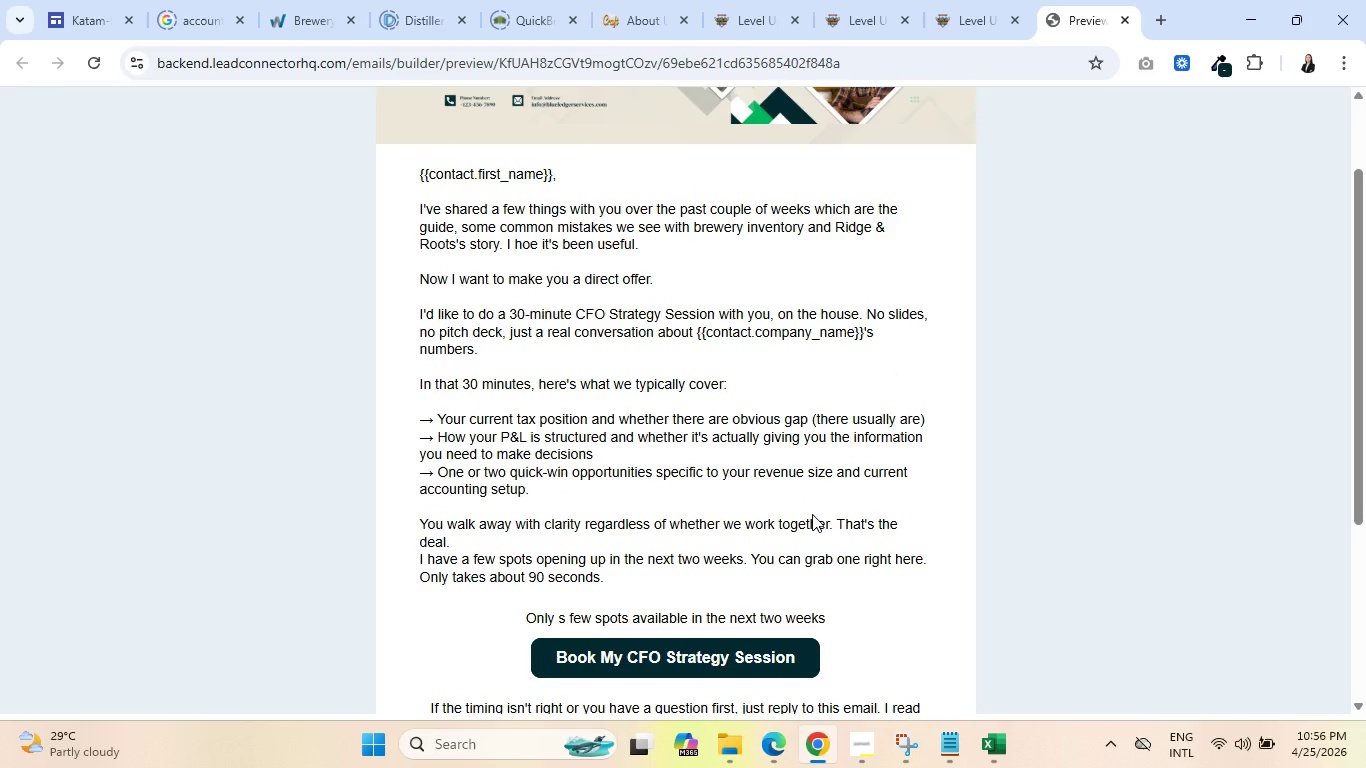 
wait(6.11)
 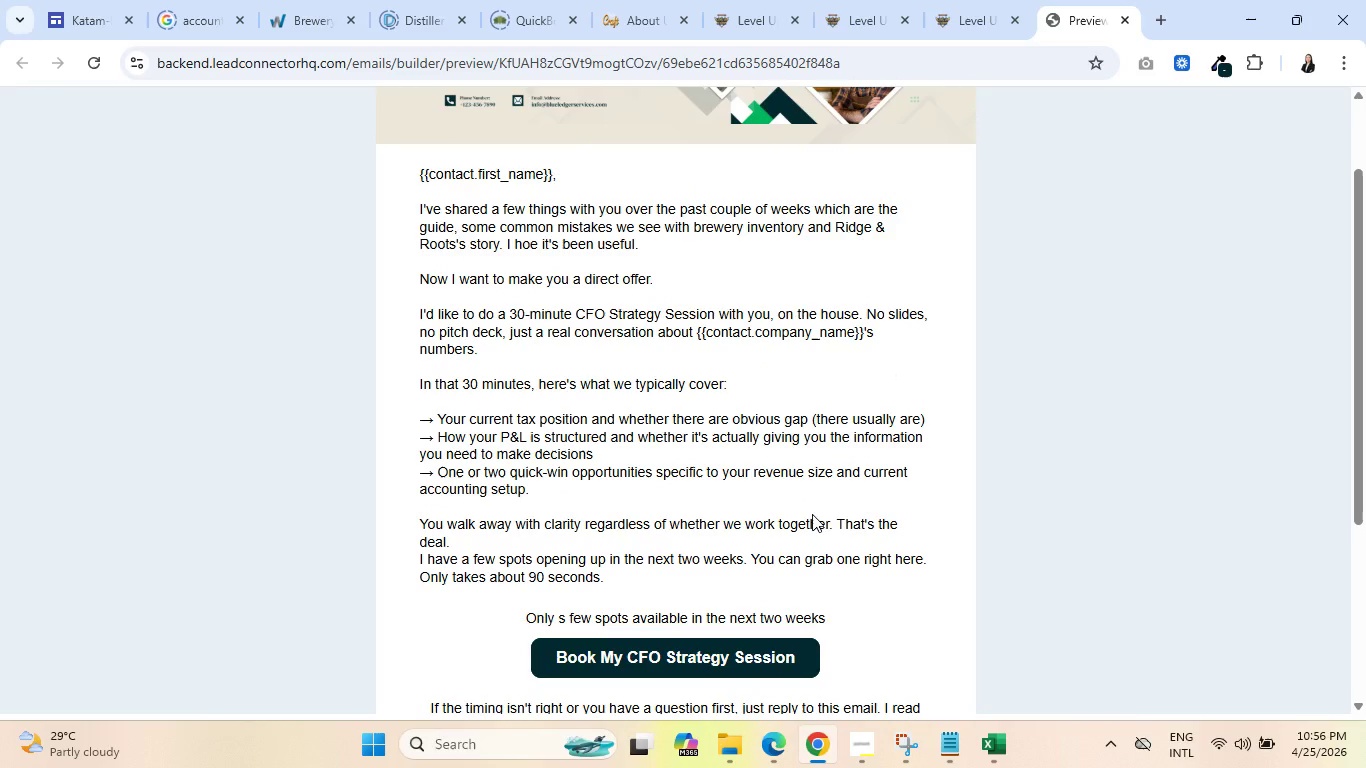 
left_click([963, 0])
 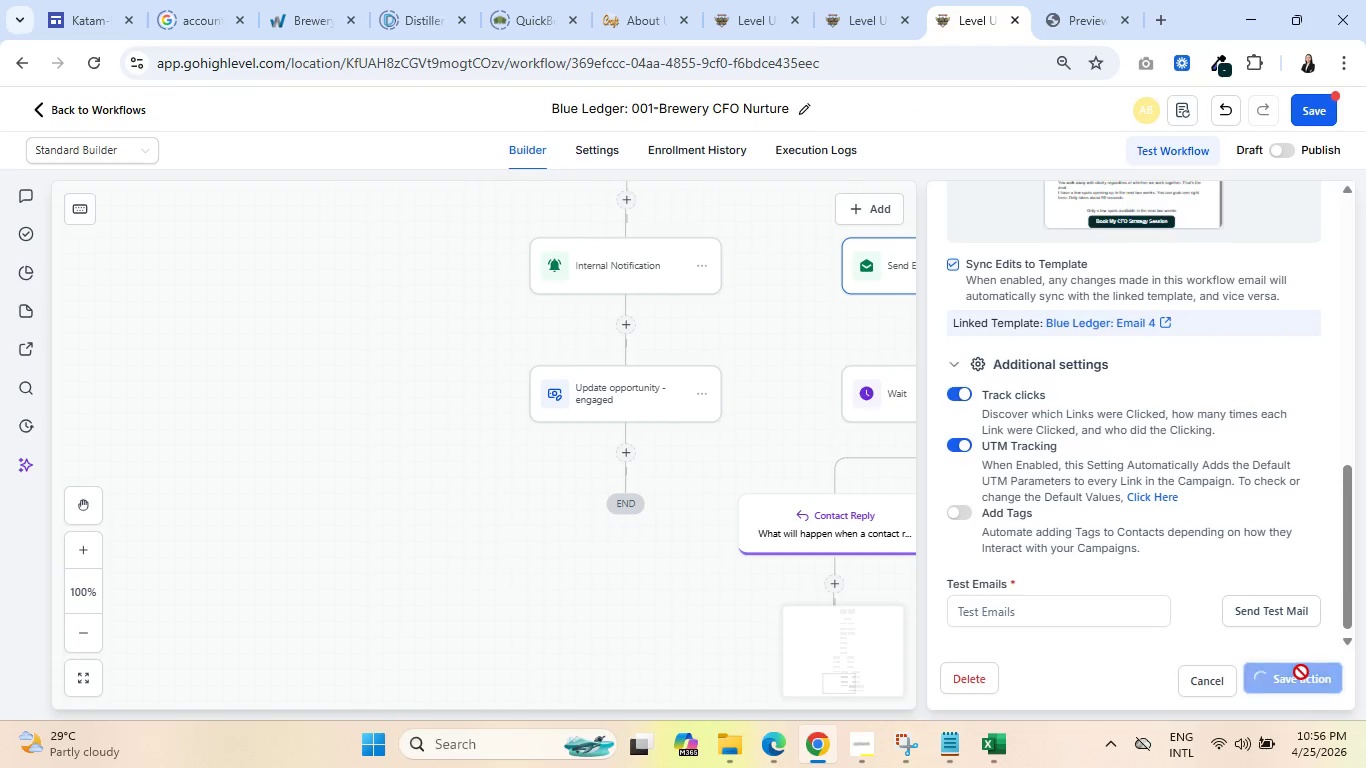 
scroll: coordinate [985, 569], scroll_direction: down, amount: 3.0
 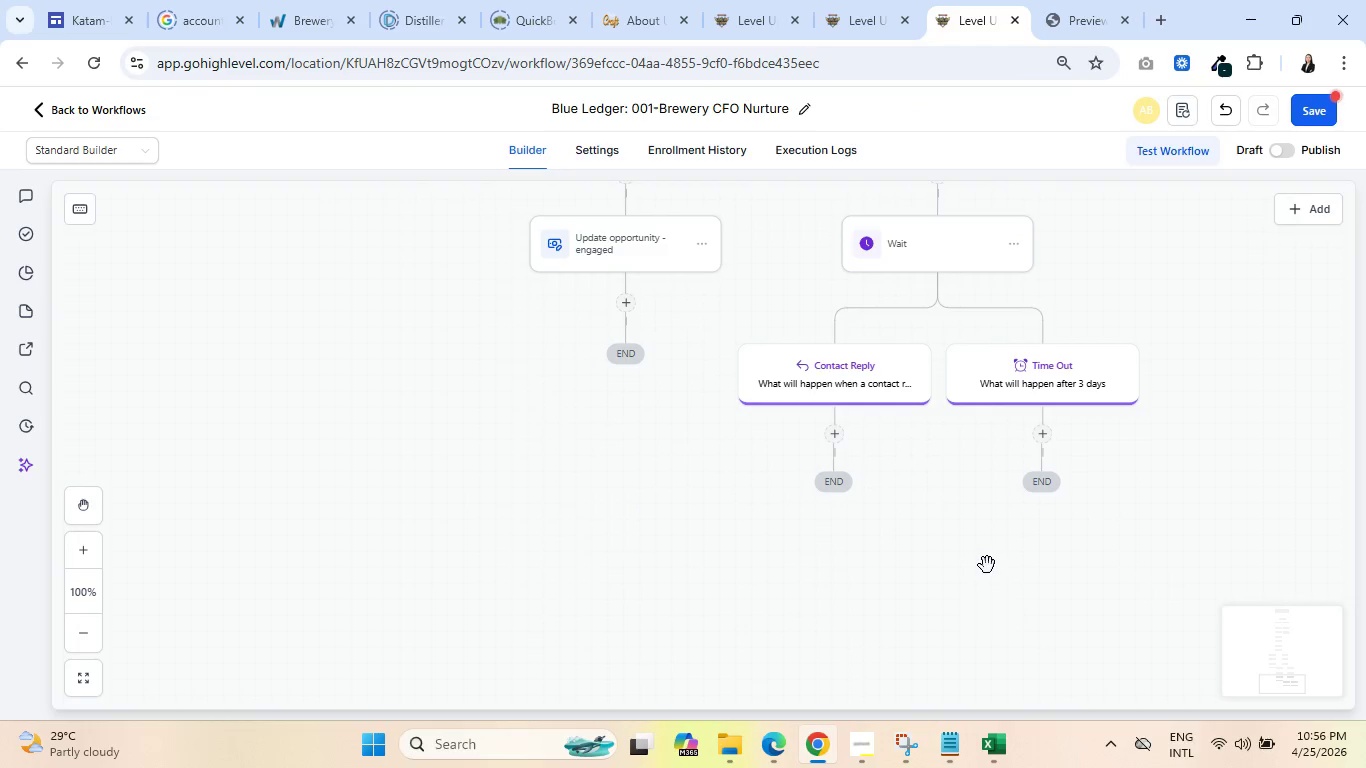 
scroll: coordinate [625, 548], scroll_direction: up, amount: 4.0
 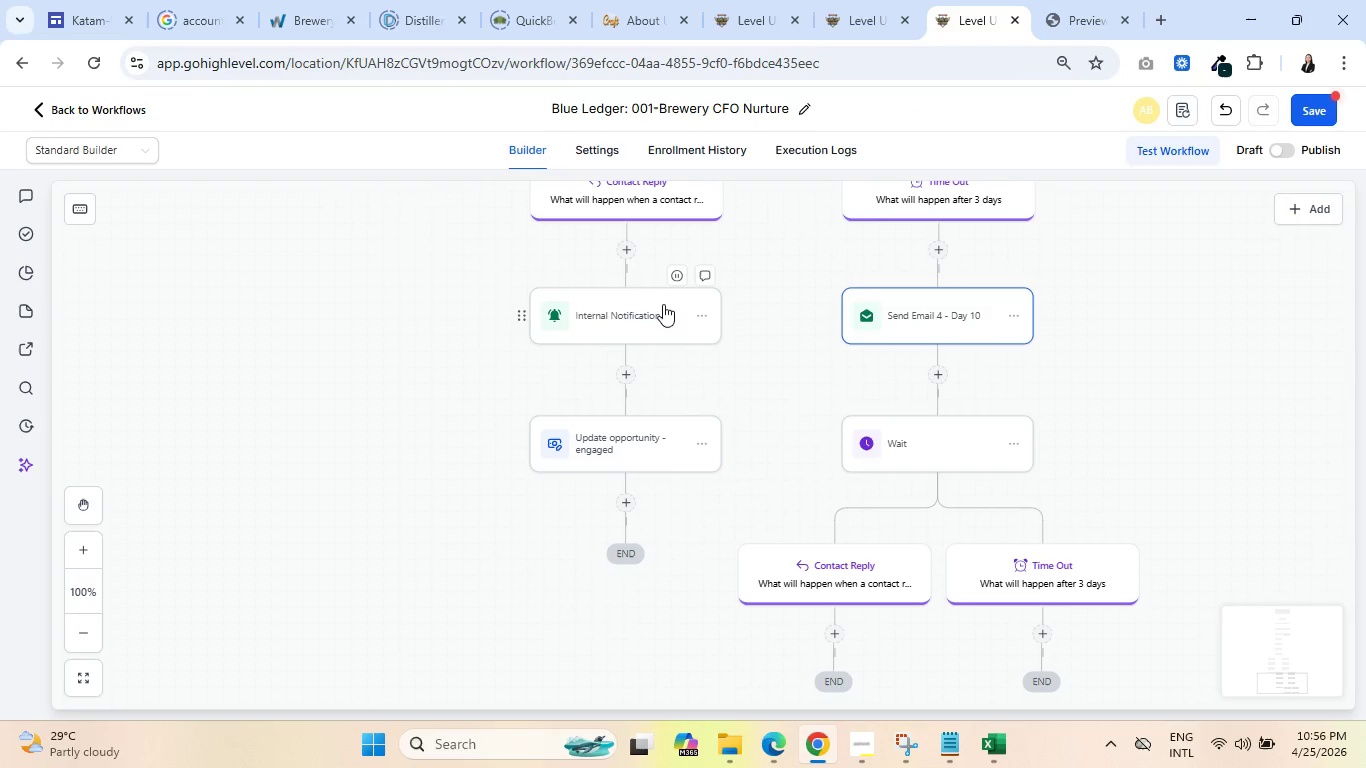 
left_click([706, 313])
 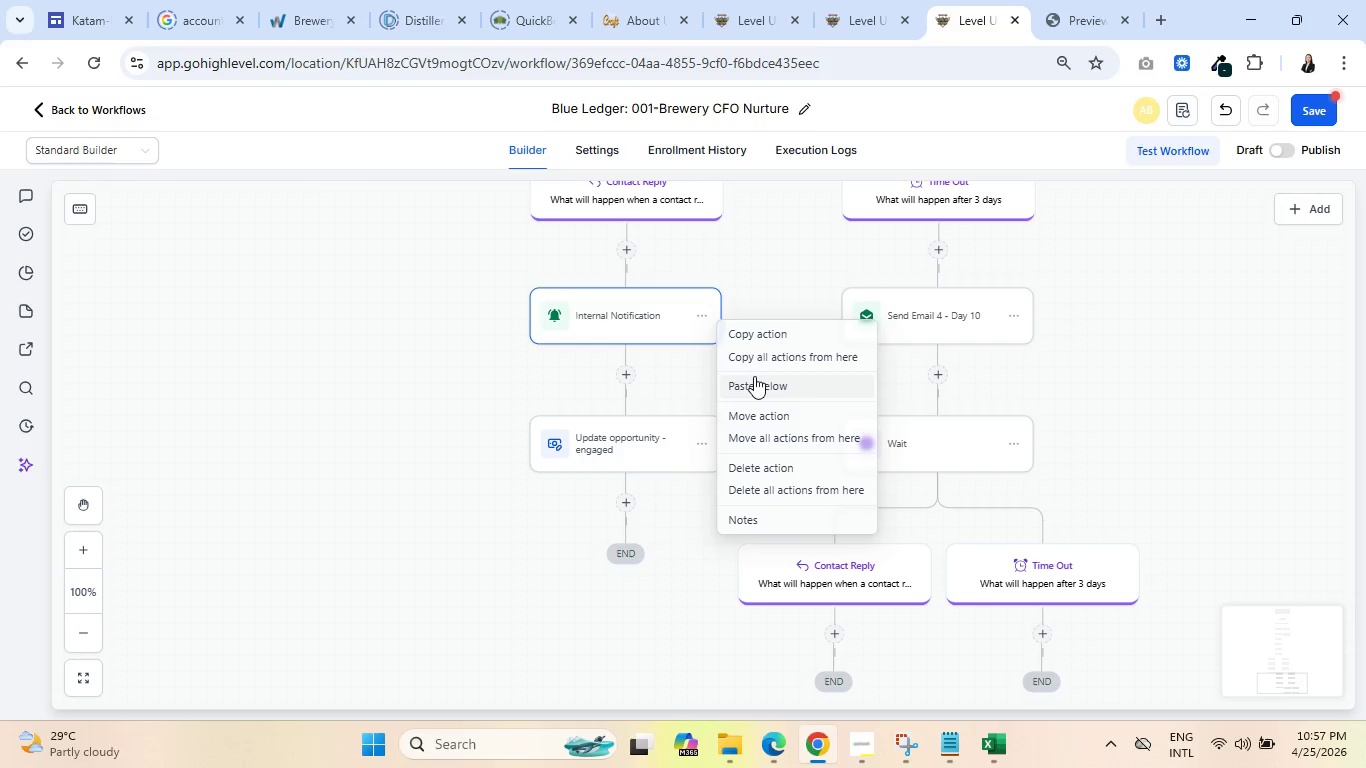 
wait(5.5)
 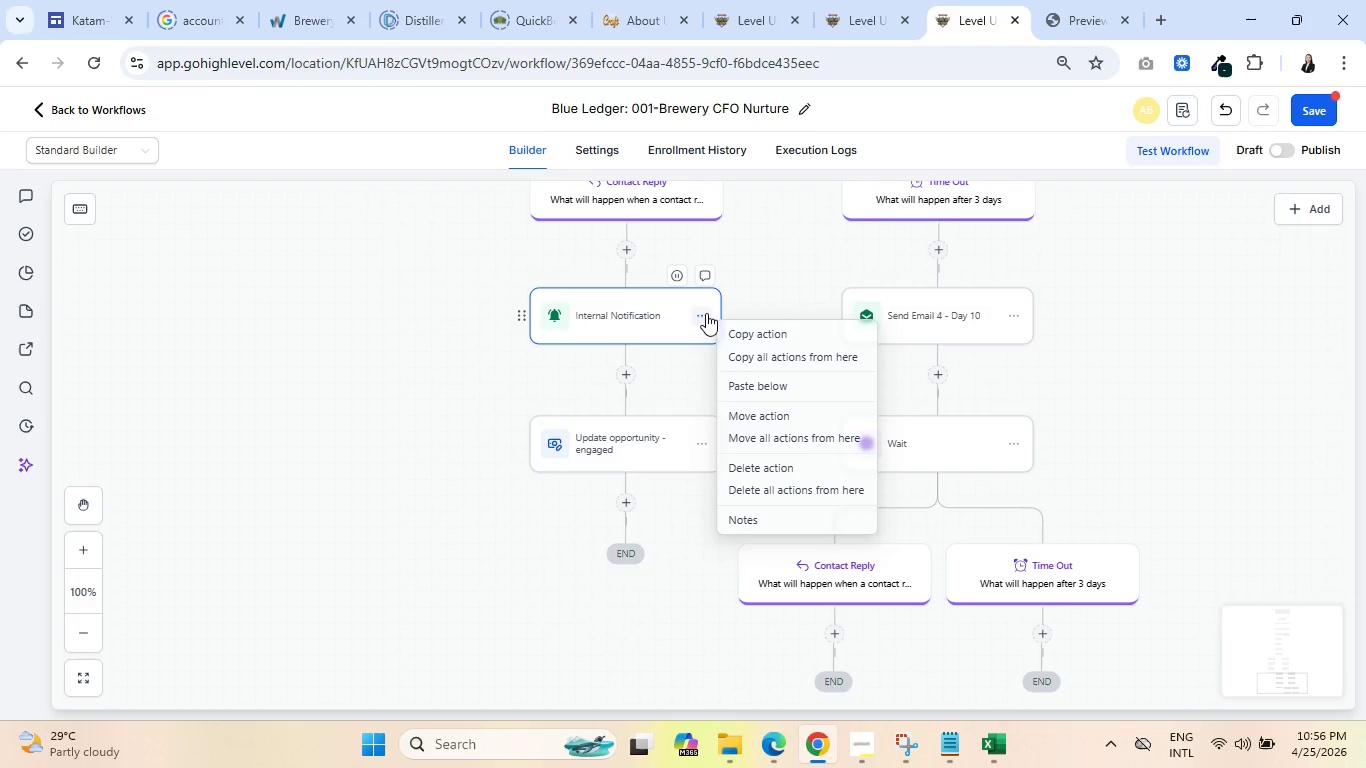 
left_click([777, 355])
 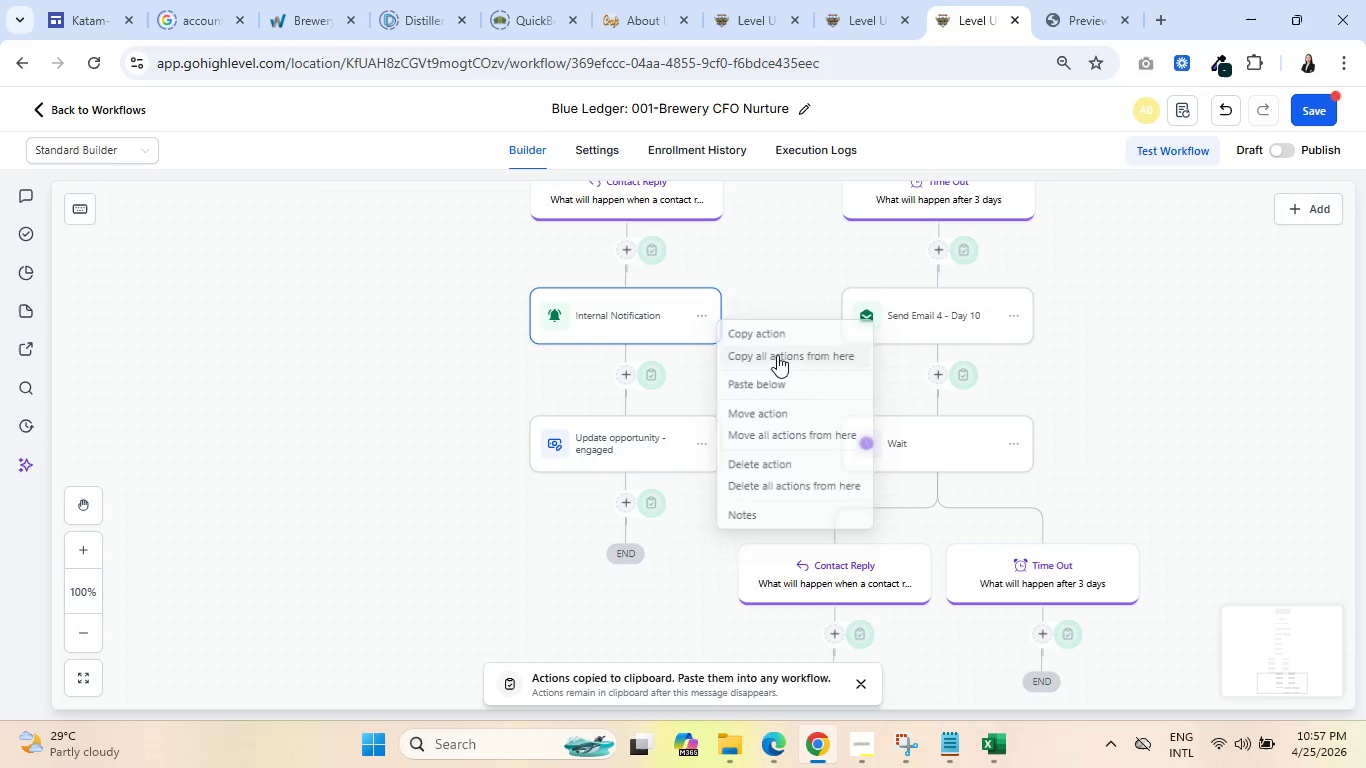 
mouse_move([815, 622])
 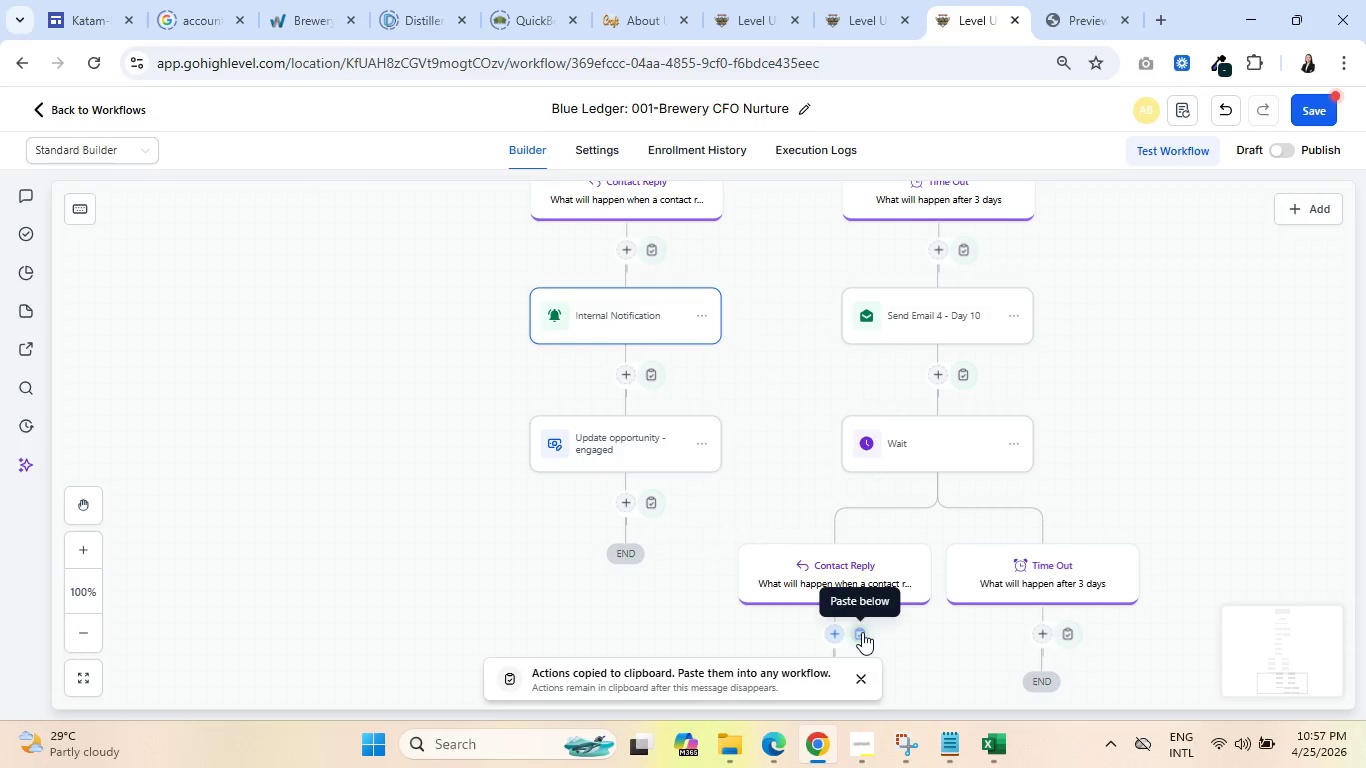 
left_click([862, 632])
 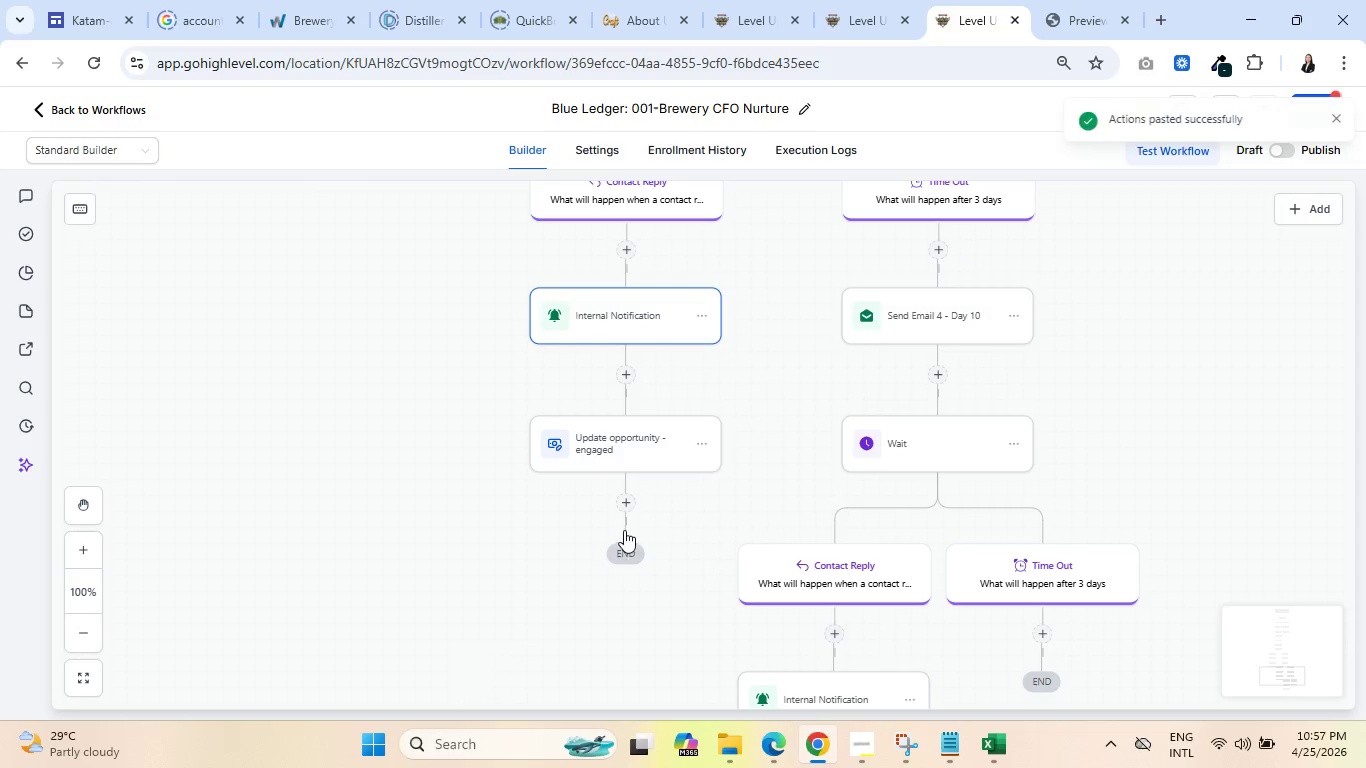 
scroll: coordinate [698, 497], scroll_direction: up, amount: 24.0
 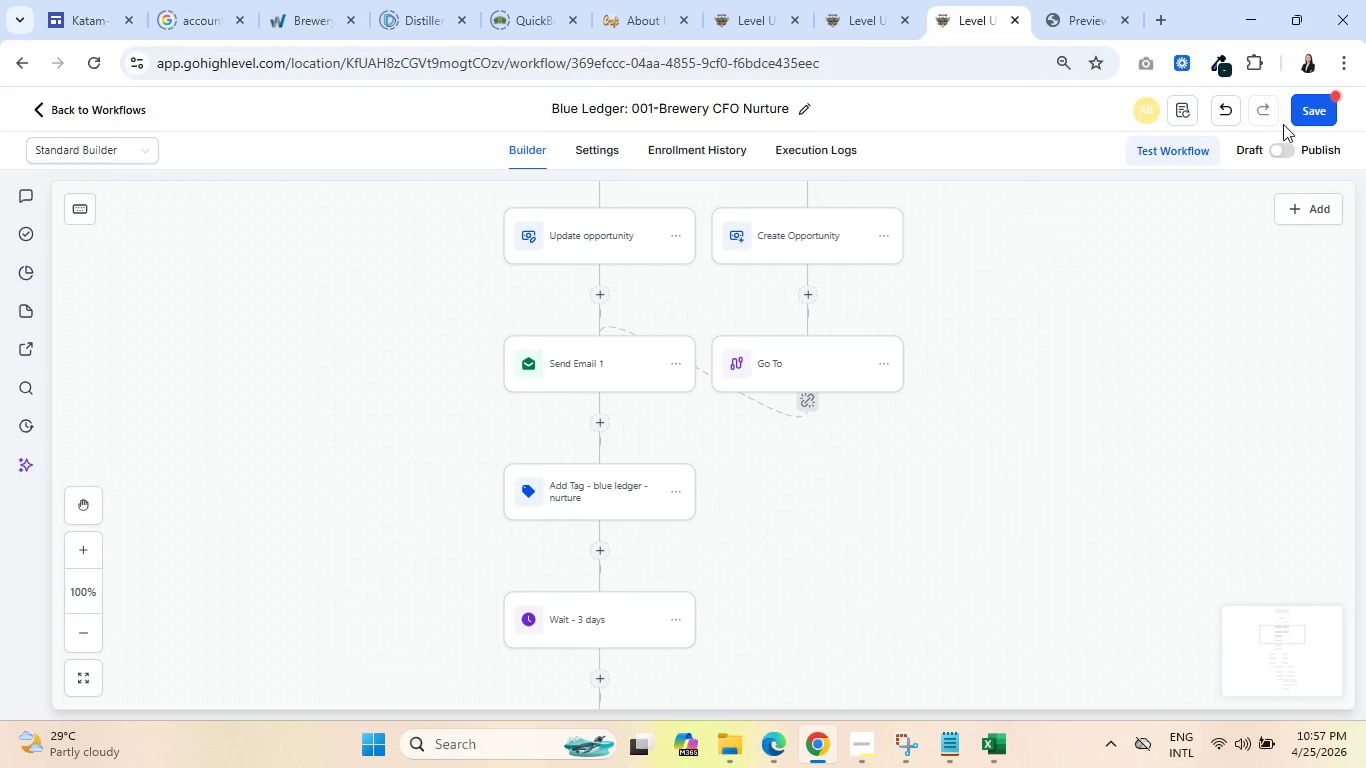 
left_click([1306, 110])
 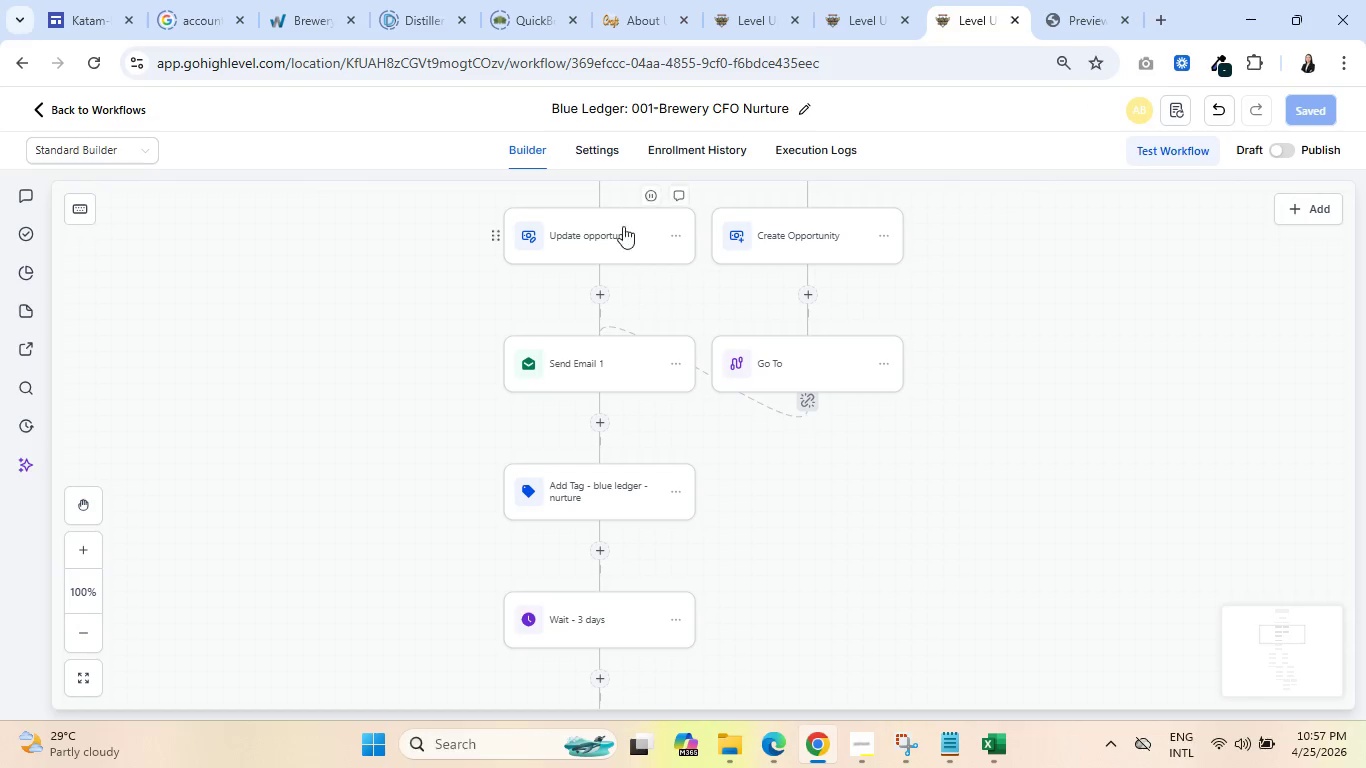 
wait(5.91)
 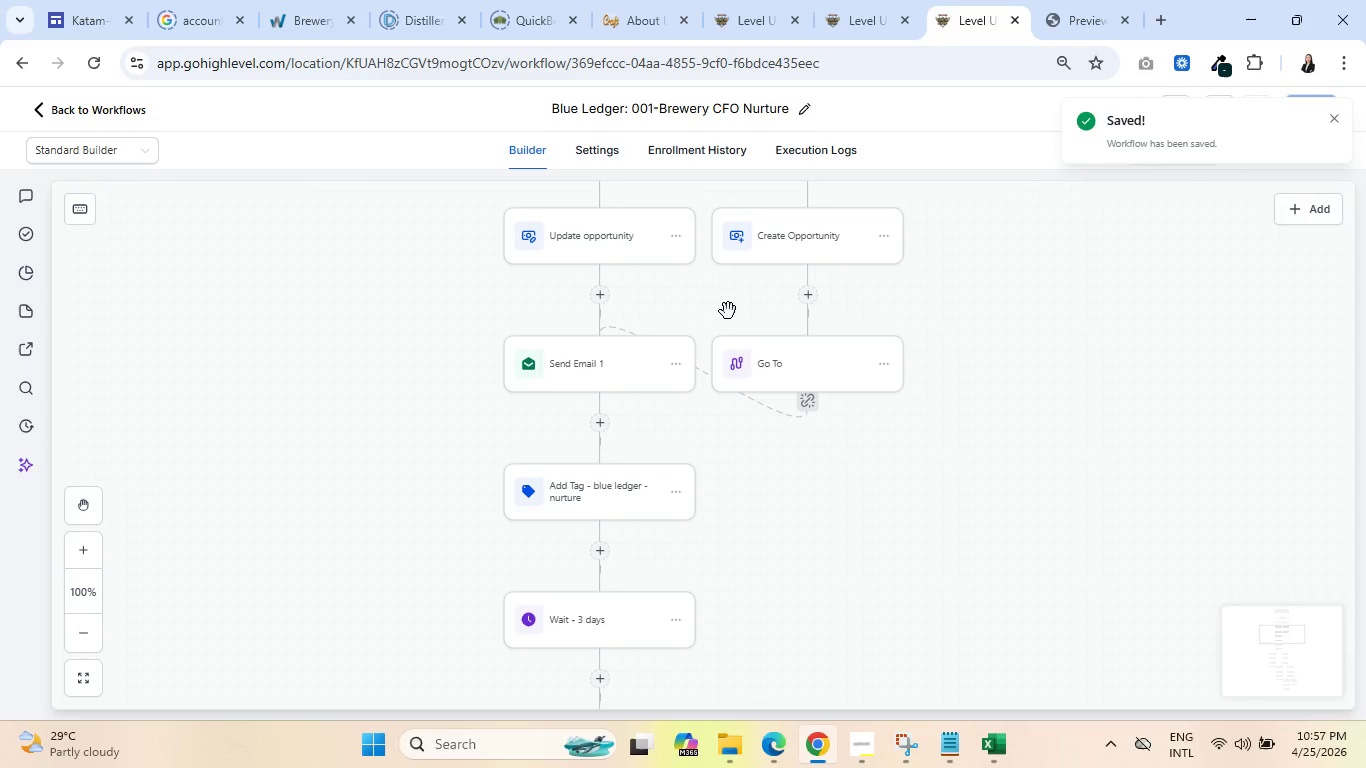 
left_click([715, 153])
 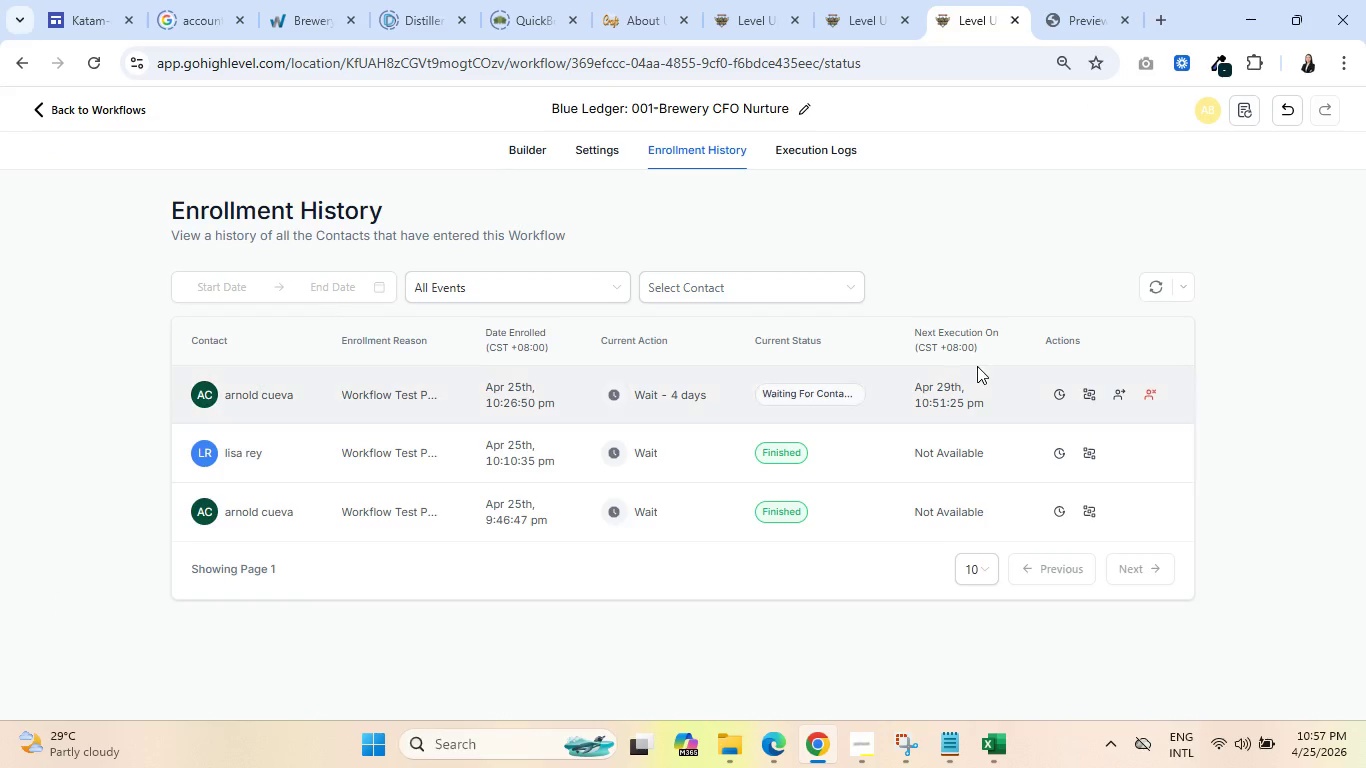 
left_click([1089, 393])
 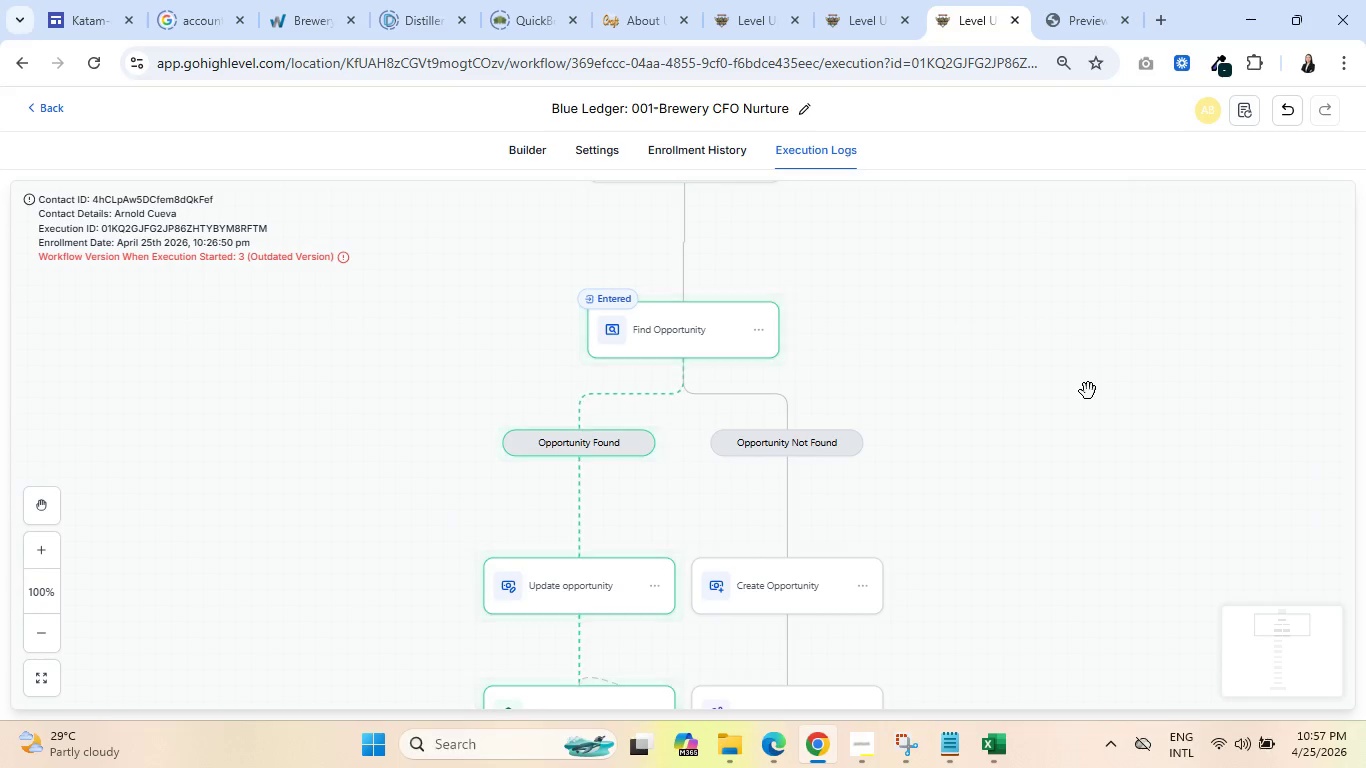 
wait(5.22)
 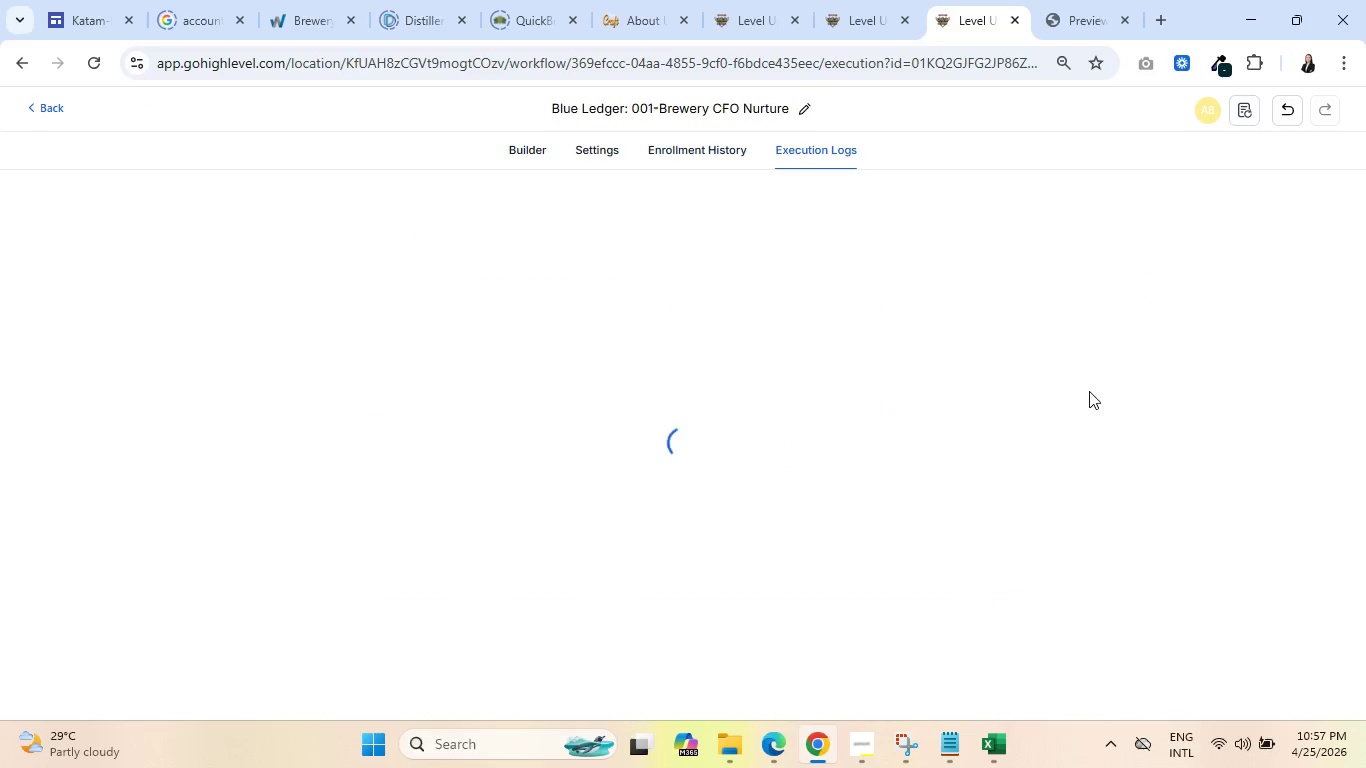 
left_click([714, 158])
 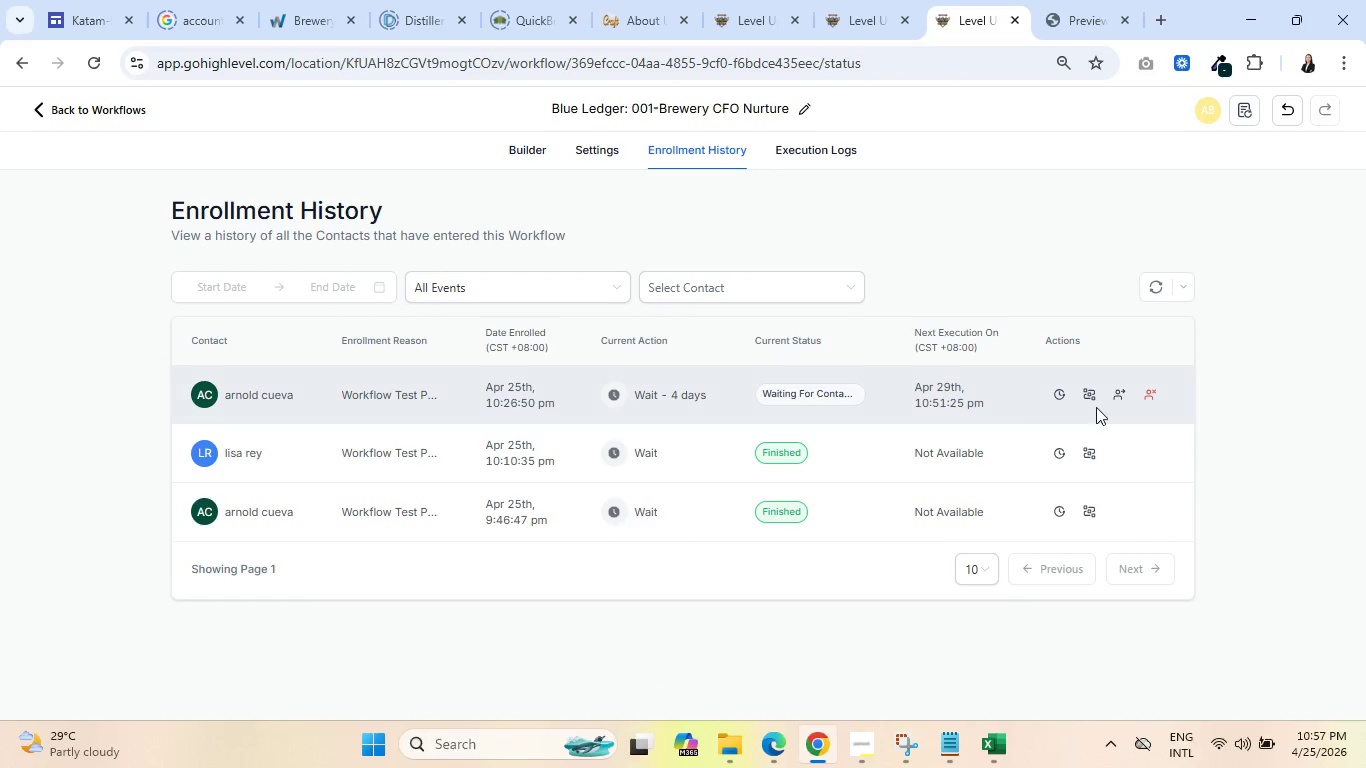 
left_click([1120, 389])
 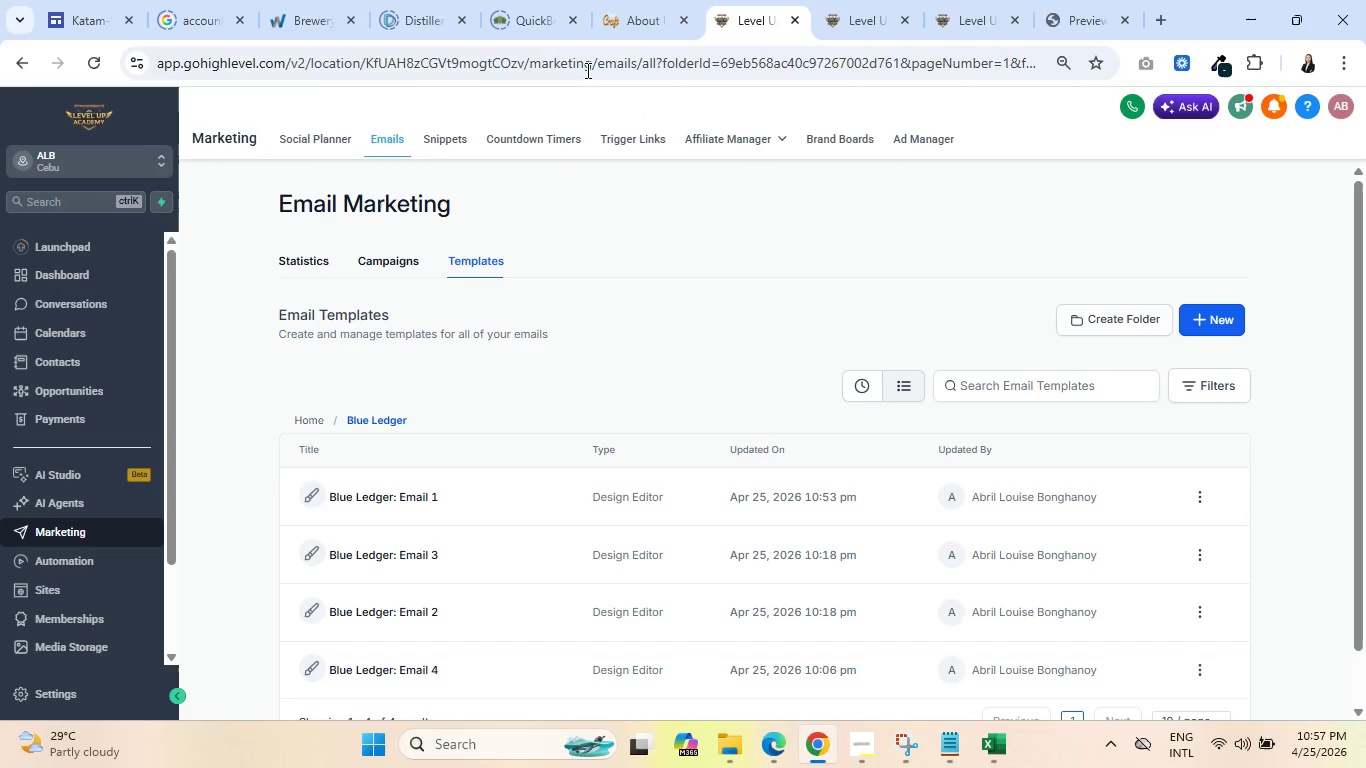 
wait(5.91)
 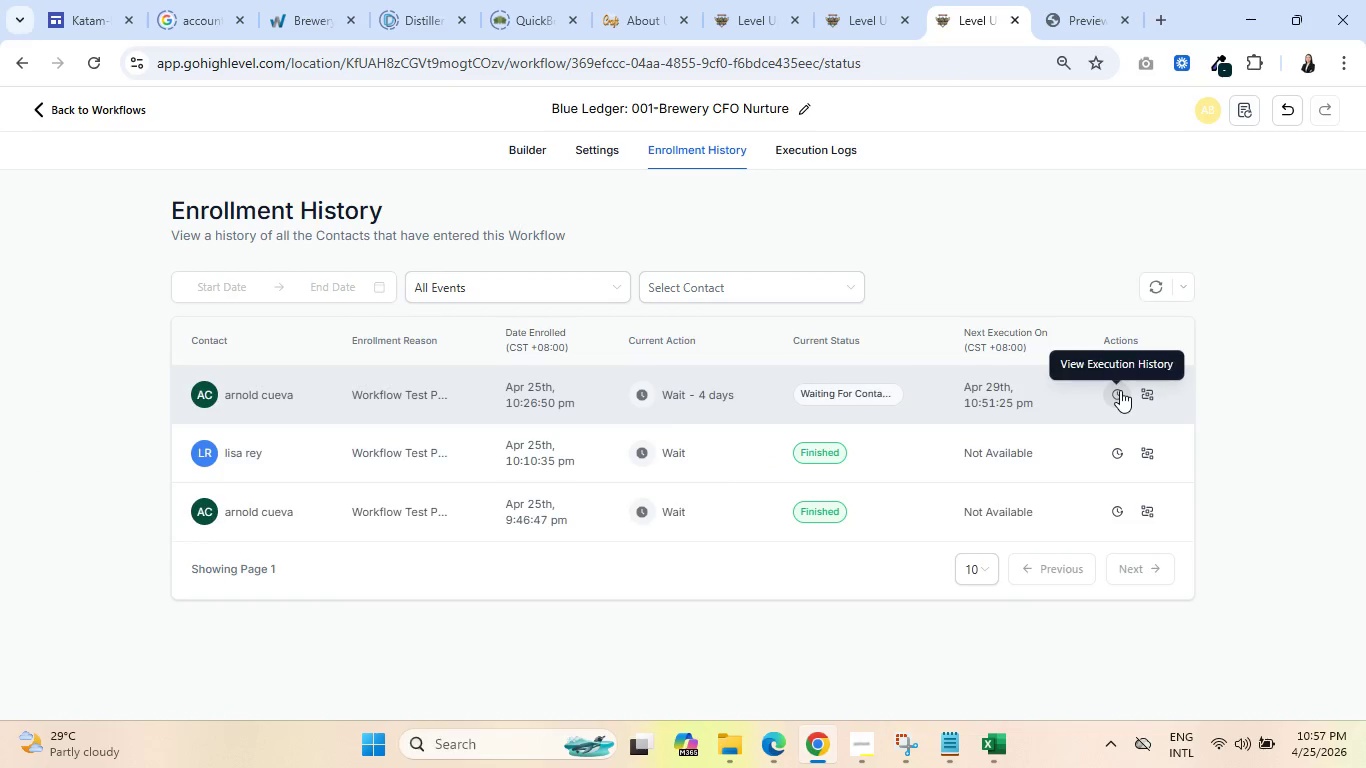 
left_click([776, 0])
 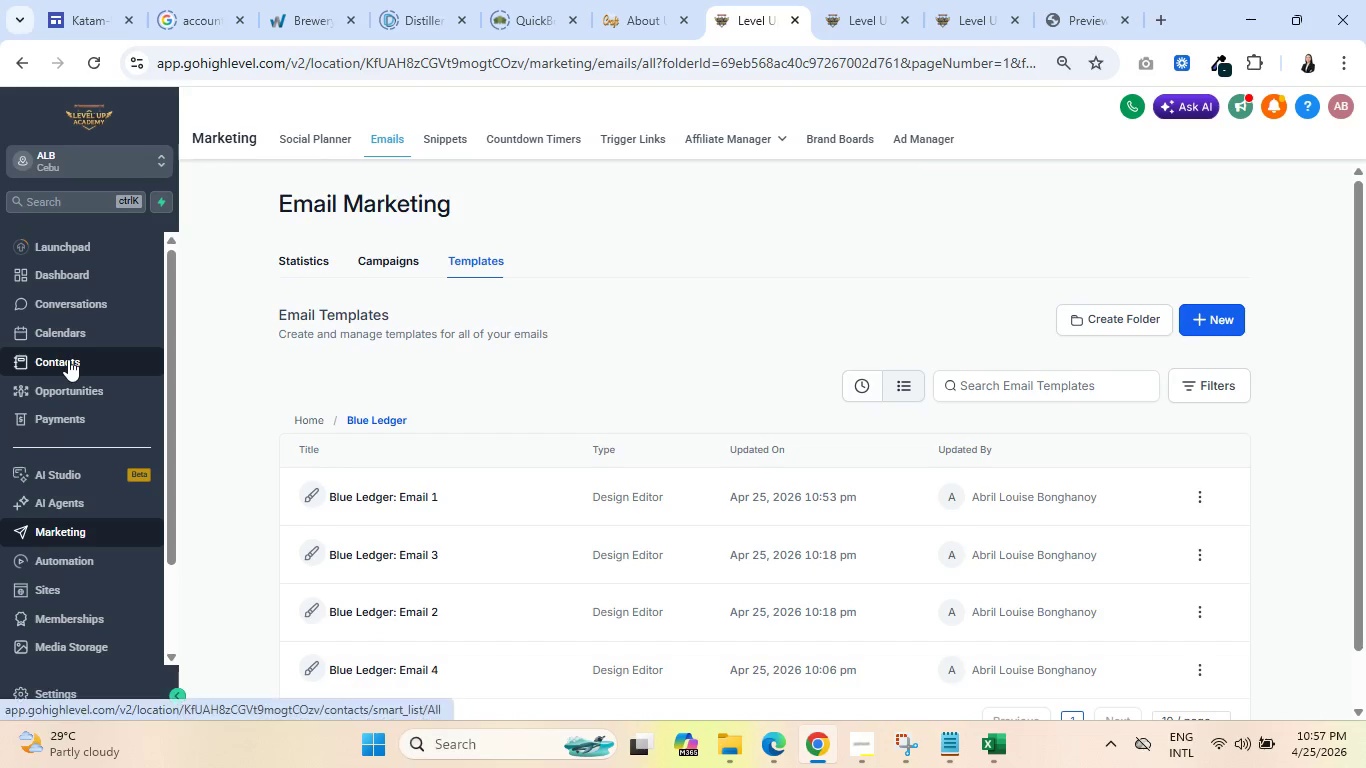 
left_click([81, 390])
 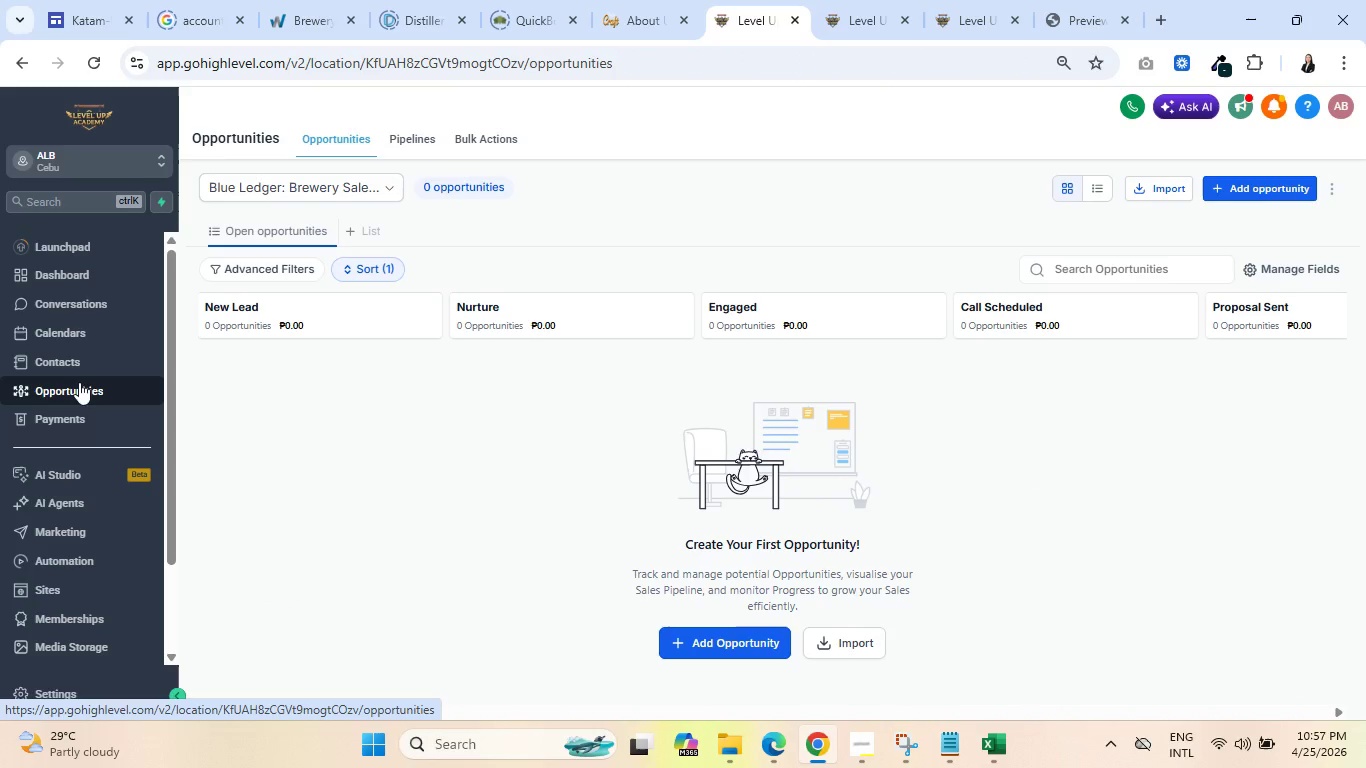 
left_click([967, 0])
 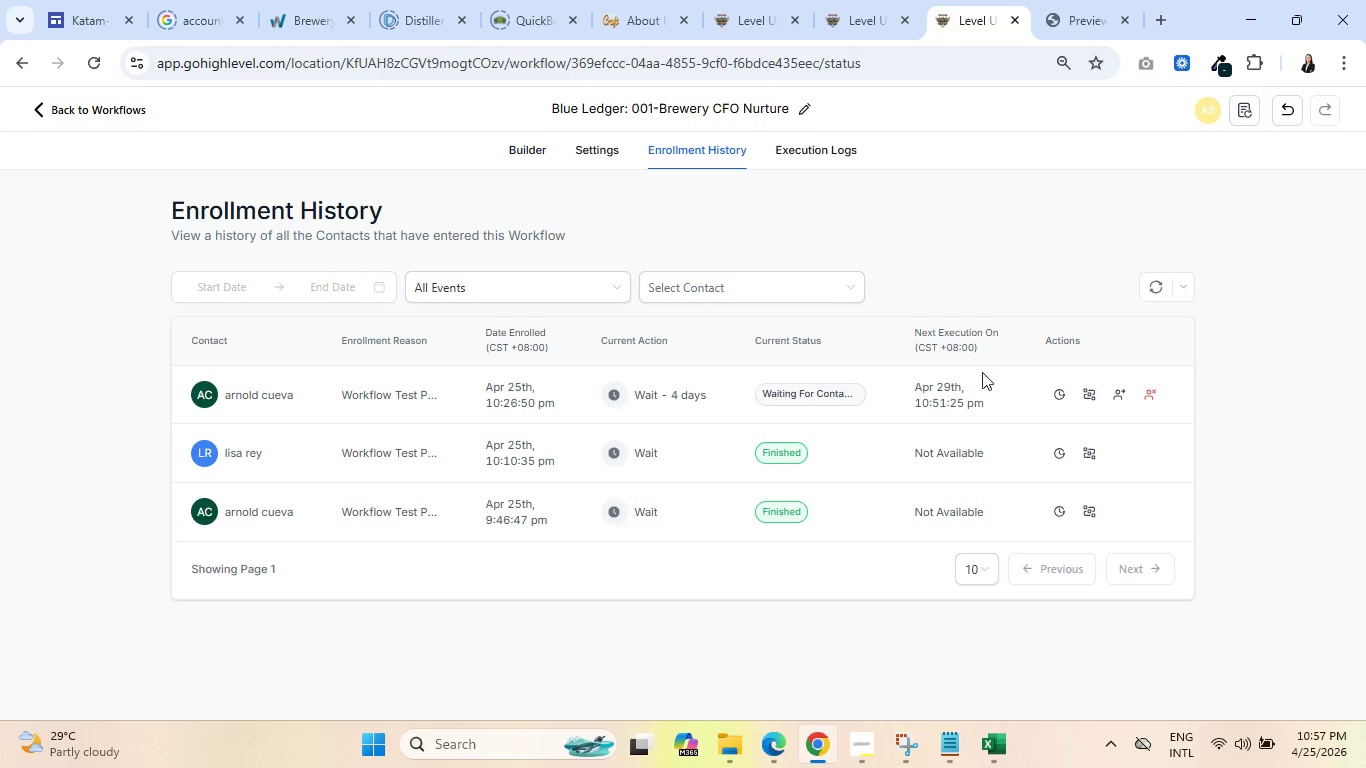 
wait(5.06)
 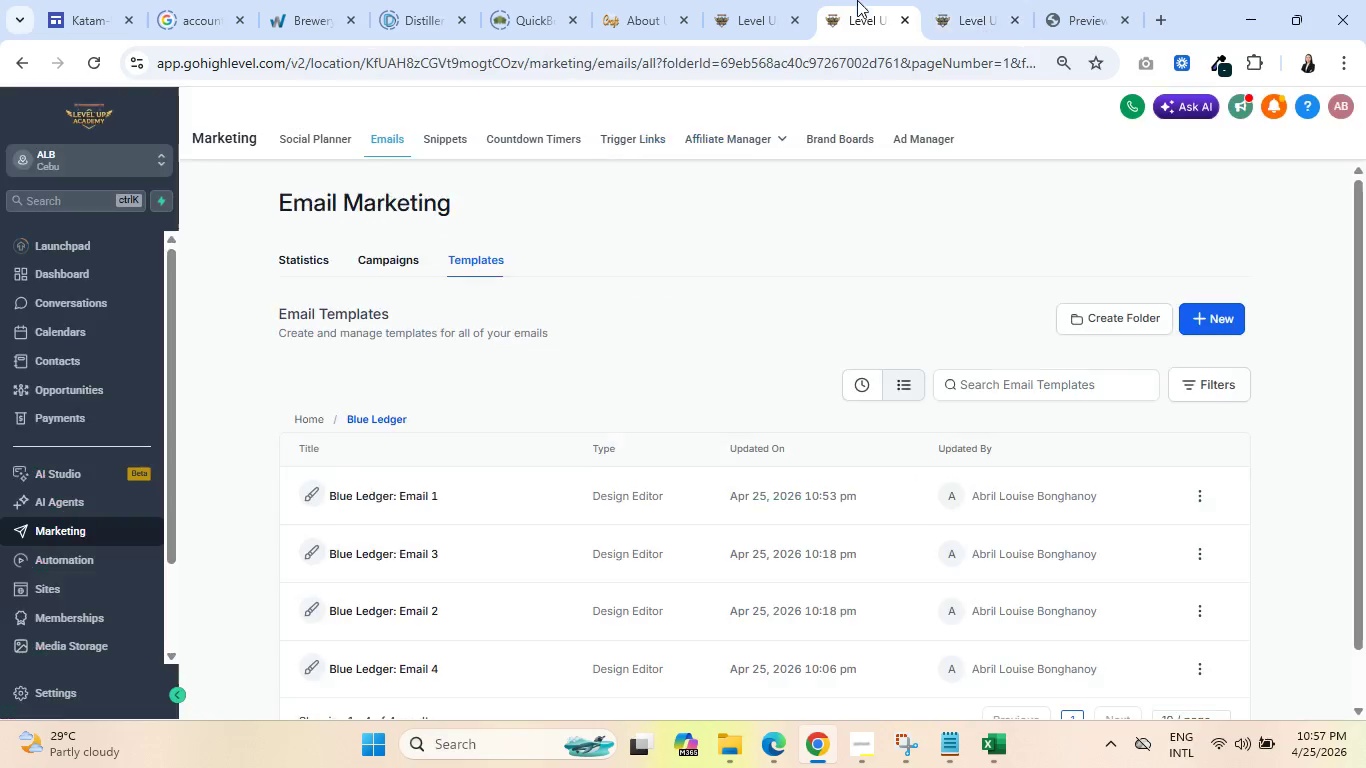 
left_click([794, 151])
 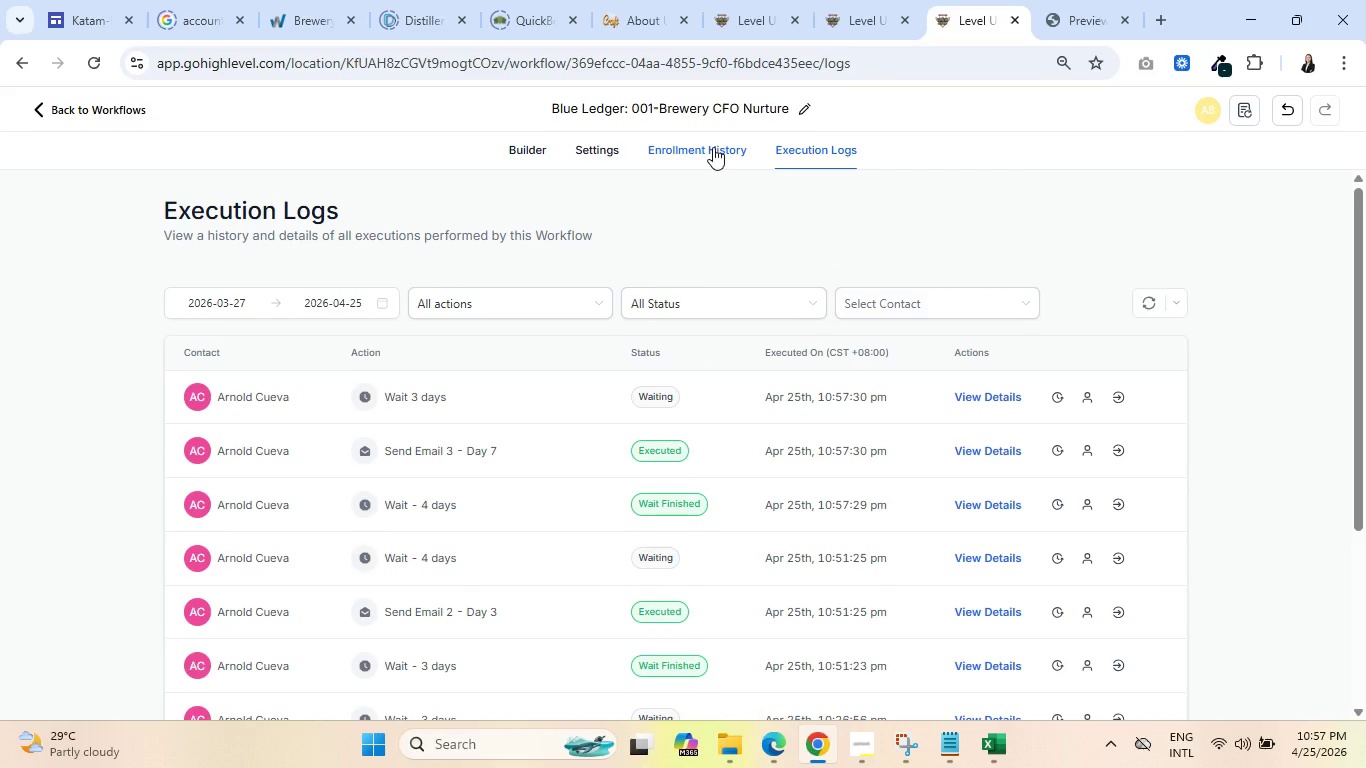 
left_click([713, 147])
 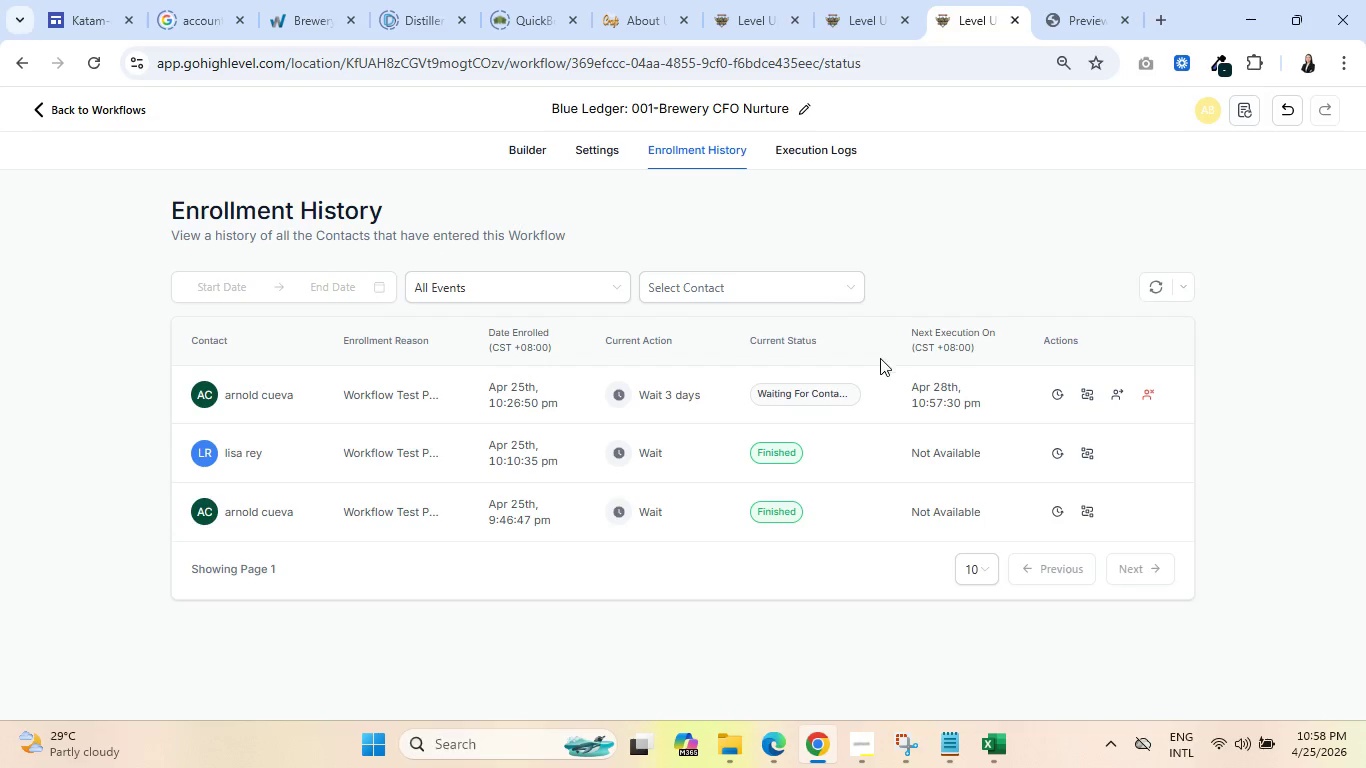 
wait(69.02)
 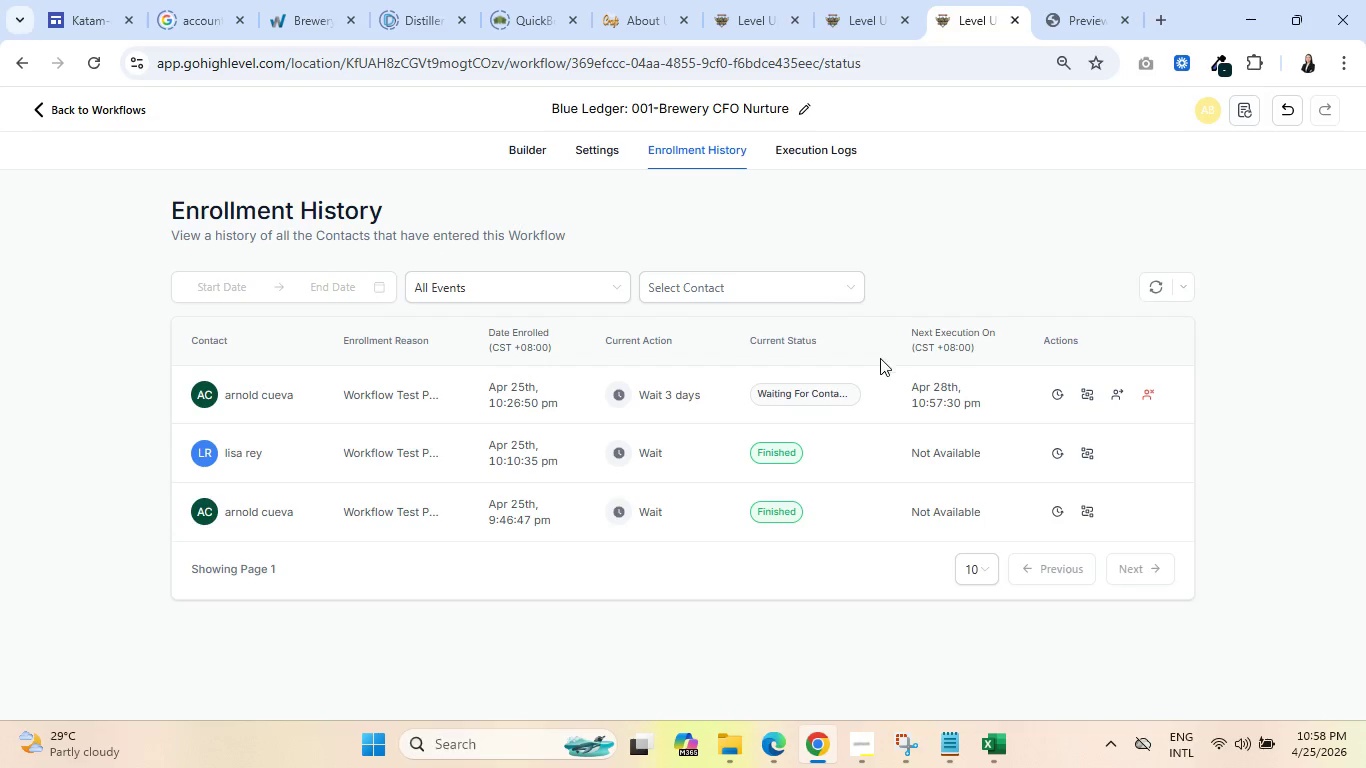 
scroll: coordinate [1033, 440], scroll_direction: down, amount: 1.0
 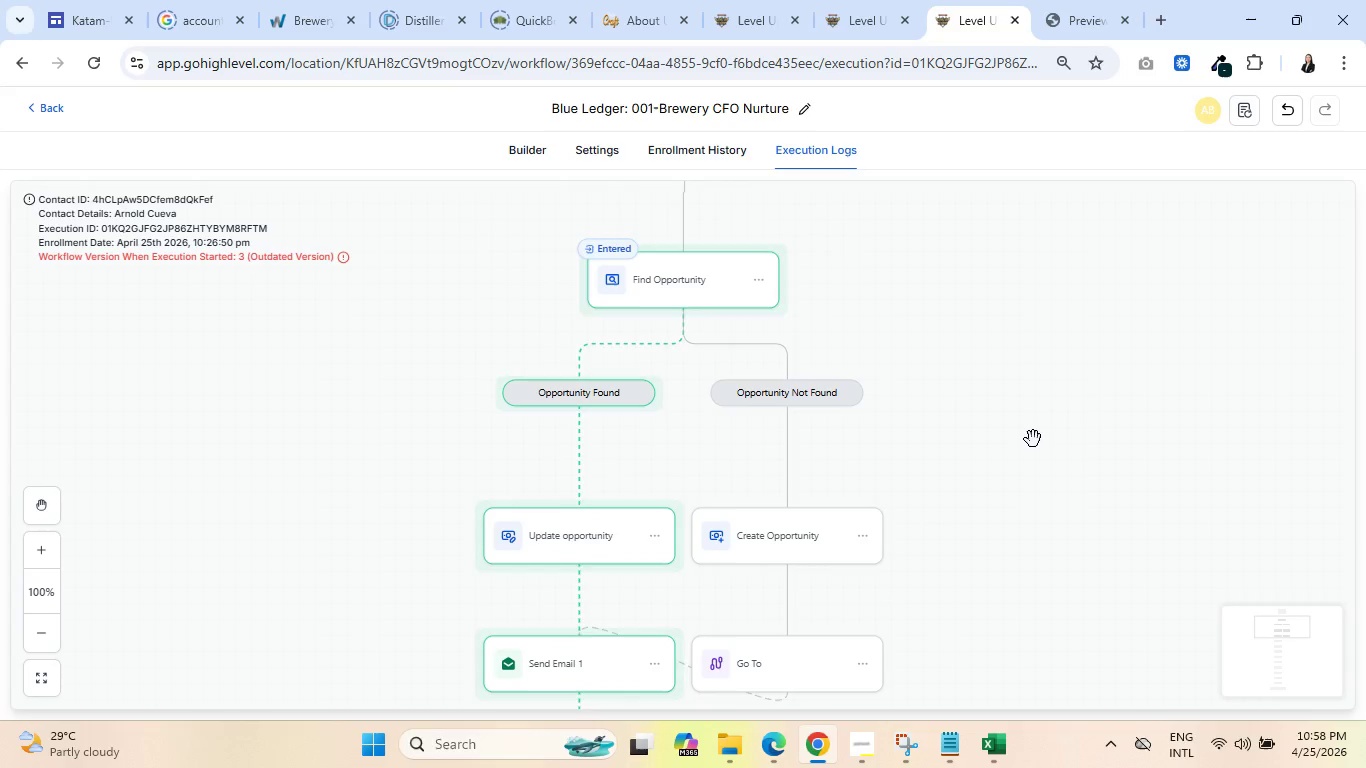 
scroll: coordinate [1033, 439], scroll_direction: up, amount: 5.0
 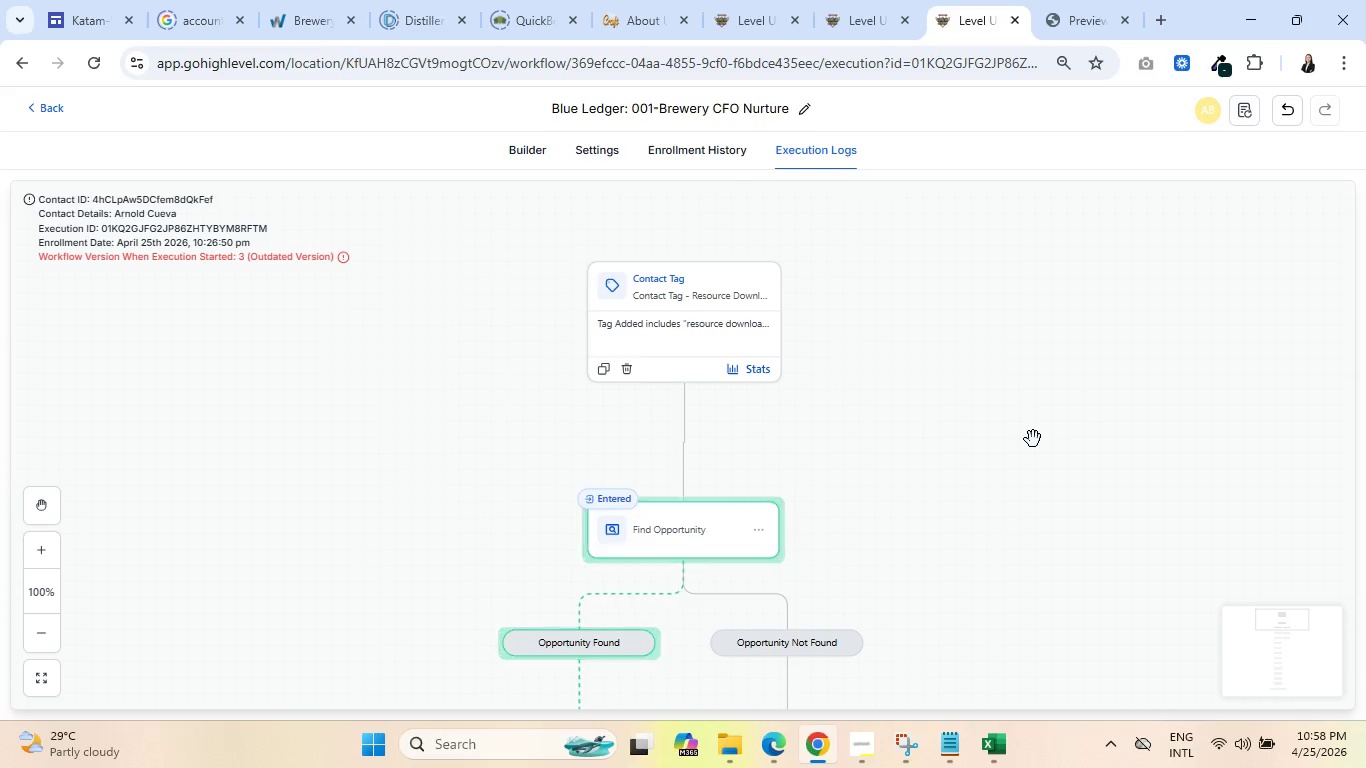 
scroll: coordinate [1029, 443], scroll_direction: down, amount: 34.0
 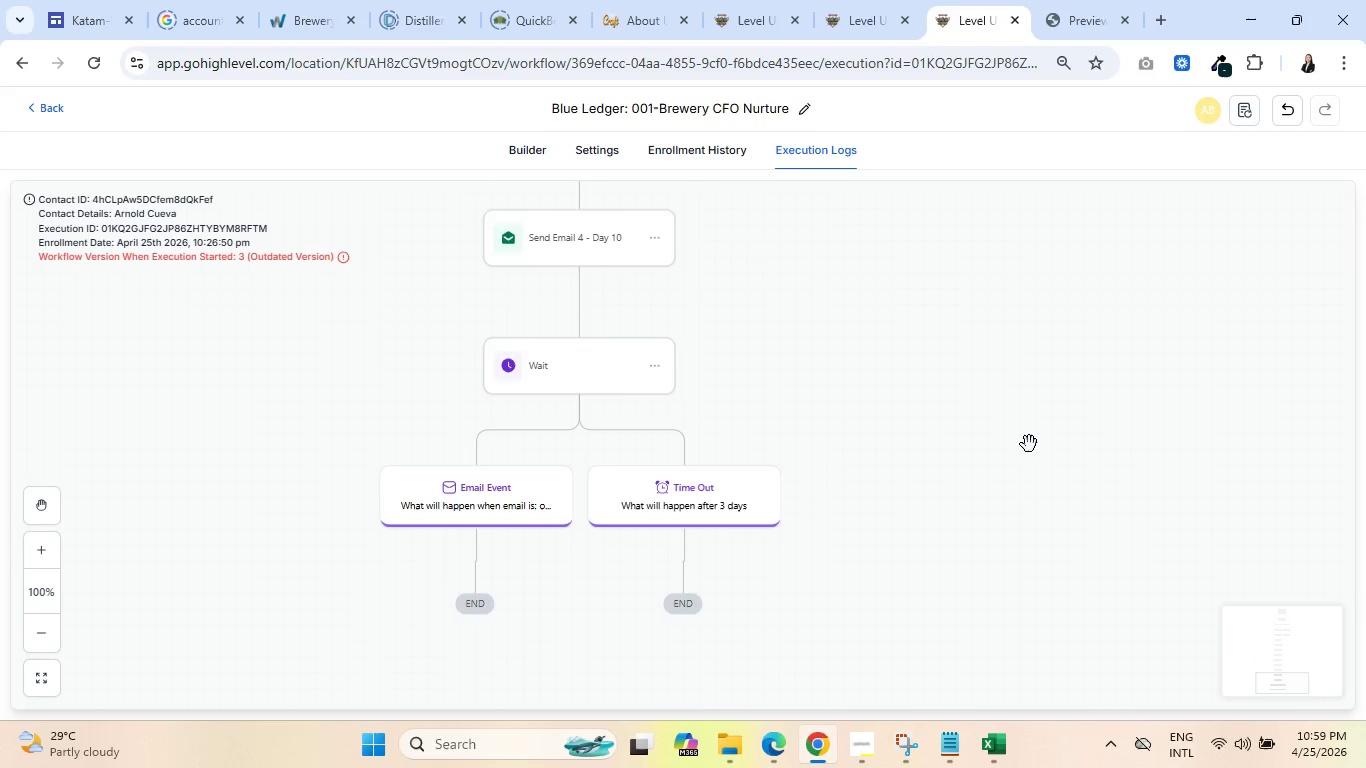 
scroll: coordinate [1029, 444], scroll_direction: up, amount: 6.0
 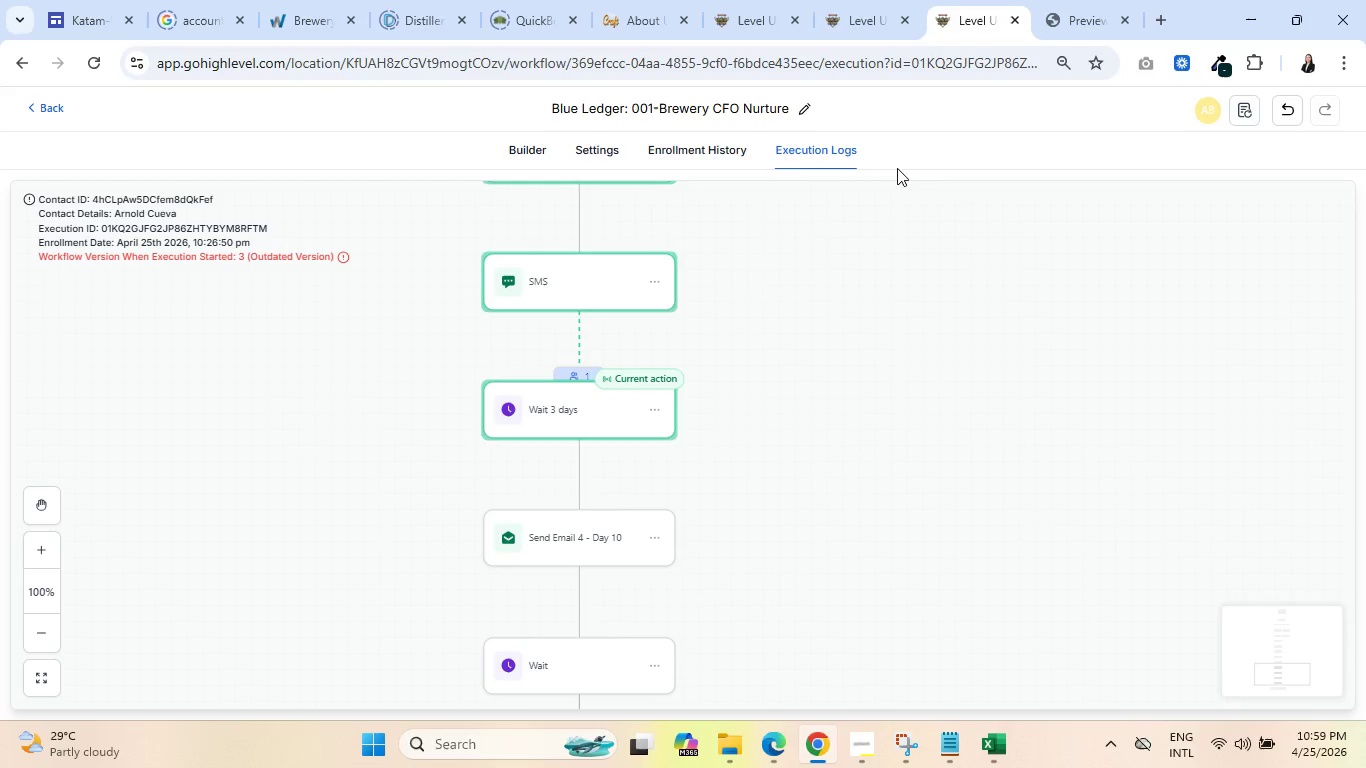 
left_click([681, 140])
 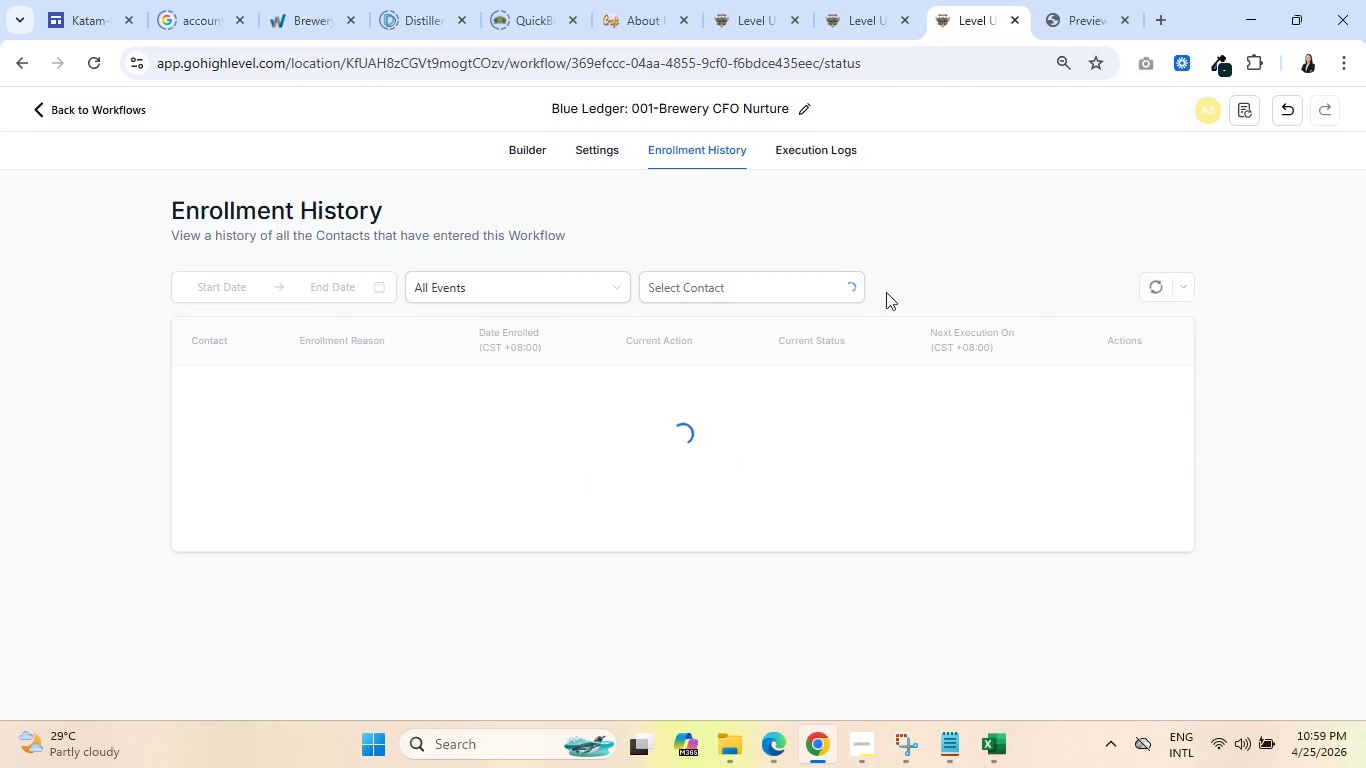 
mouse_move([1131, 392])
 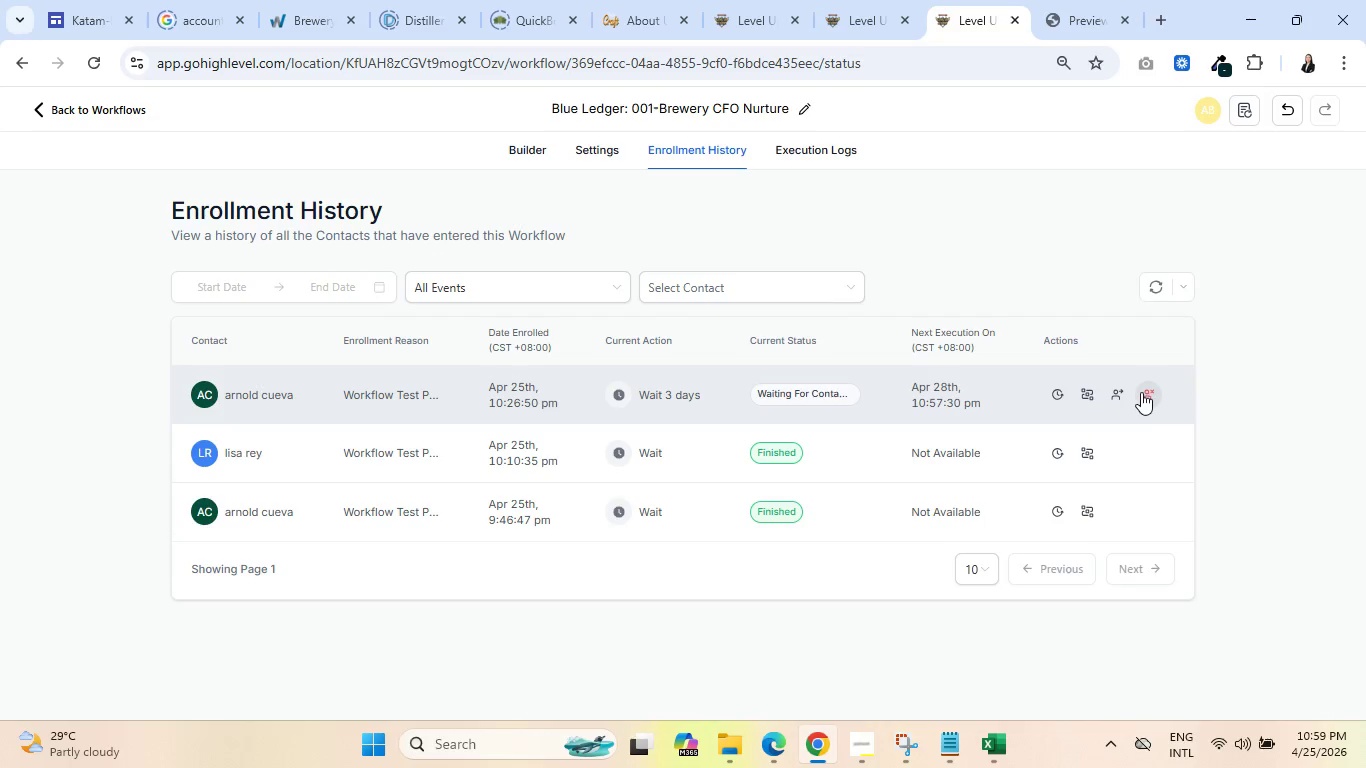 
left_click([1147, 392])
 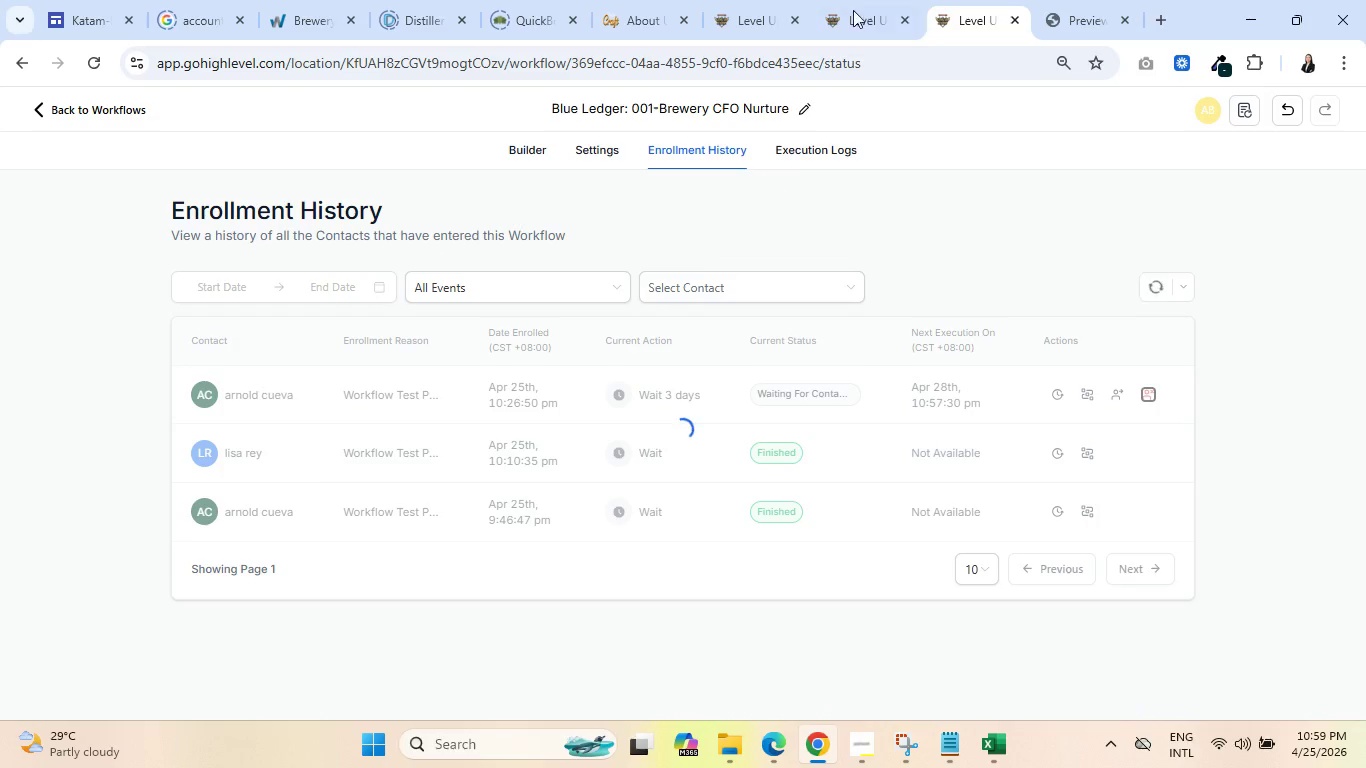 
left_click([738, 0])
 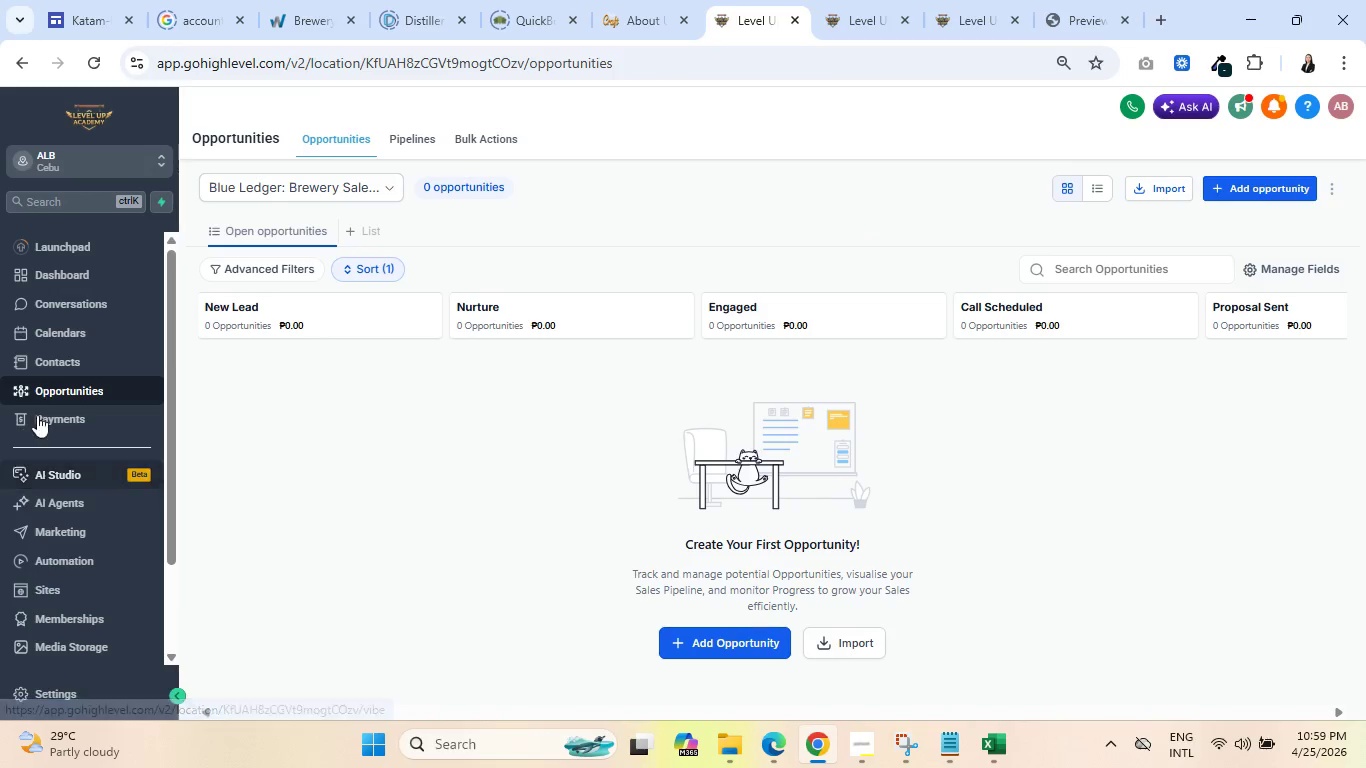 
left_click([49, 350])
 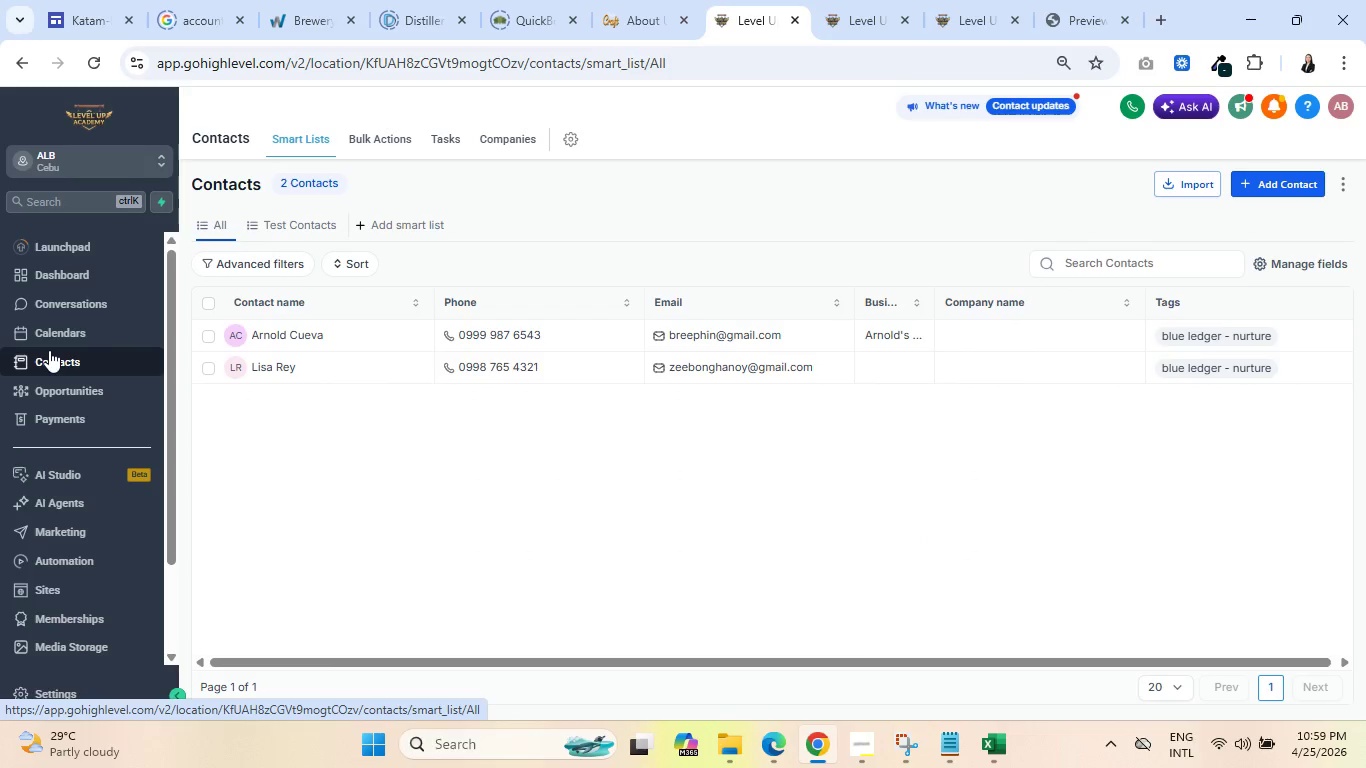 
wait(11.73)
 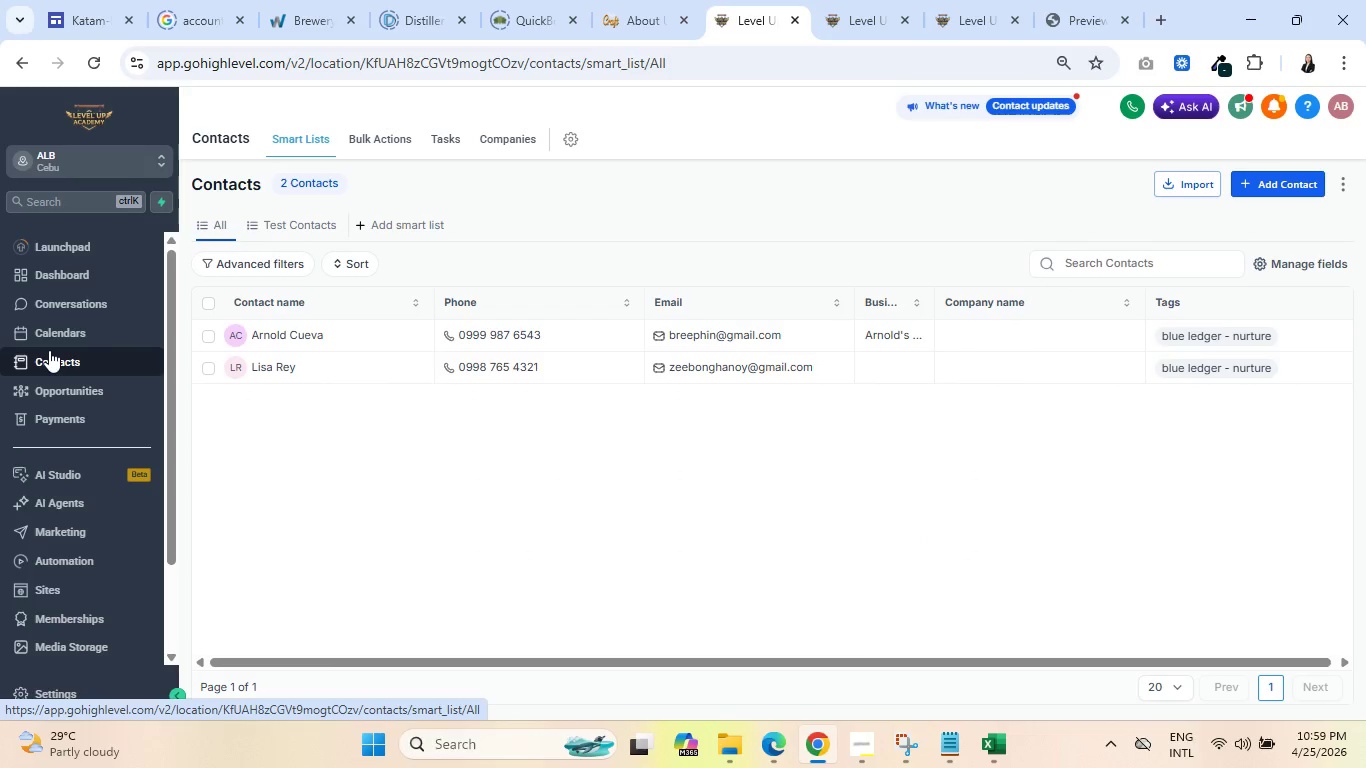 
left_click([278, 330])
 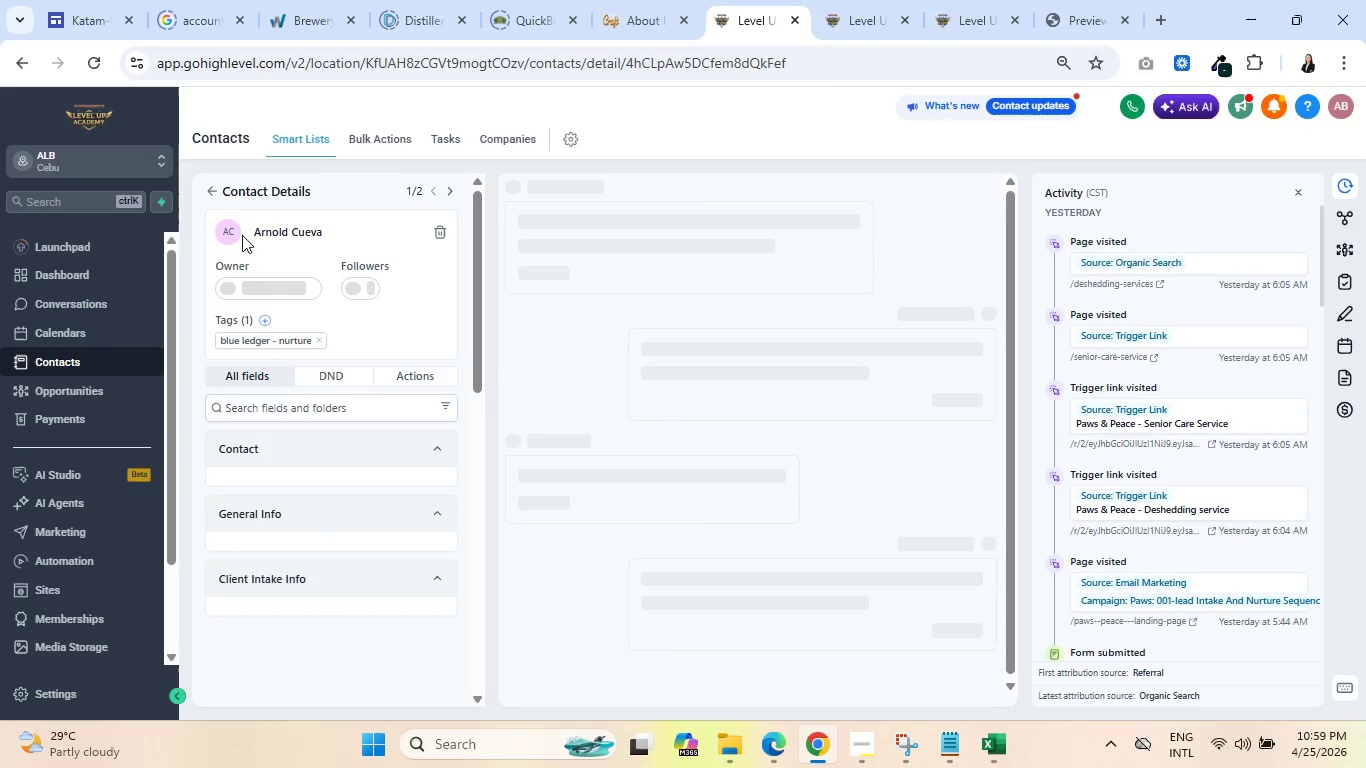 
wait(5.17)
 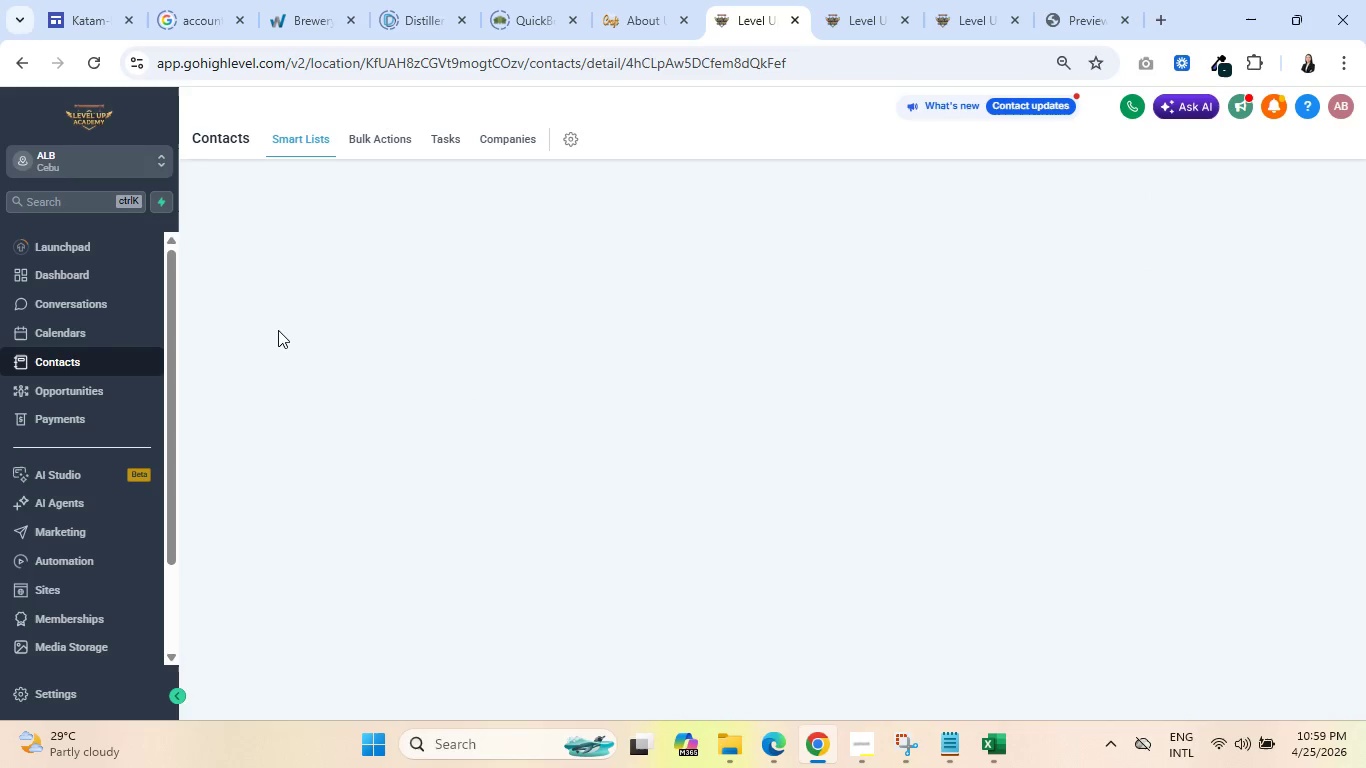 
left_click([212, 191])
 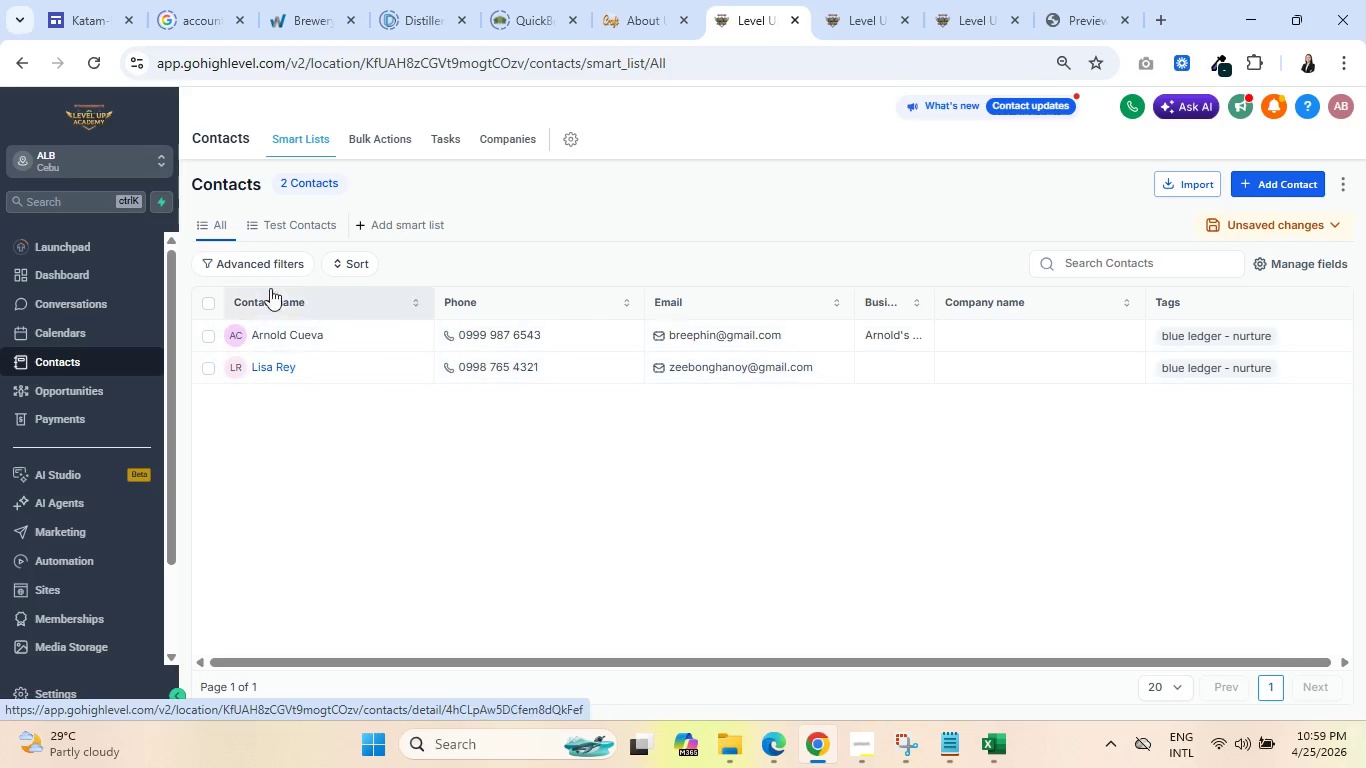 
wait(26.05)
 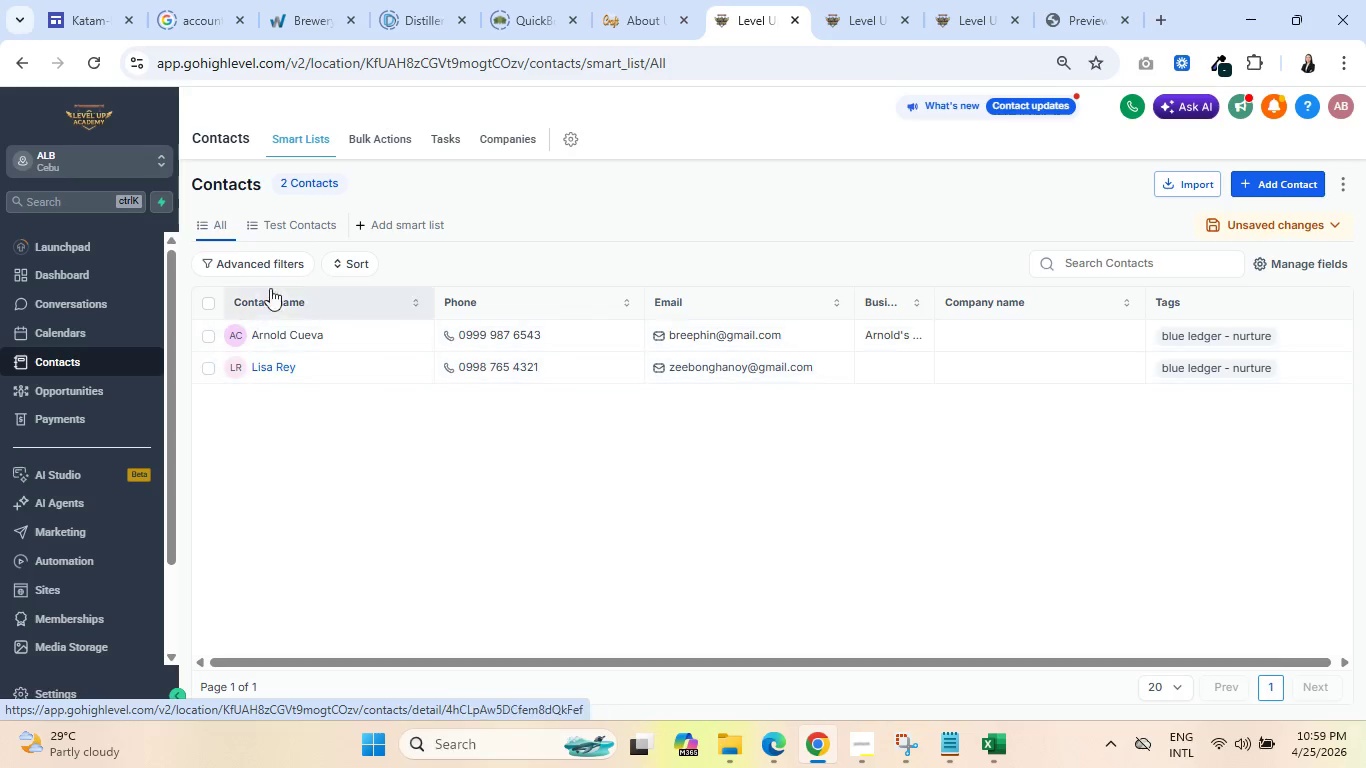 
left_click([277, 361])
 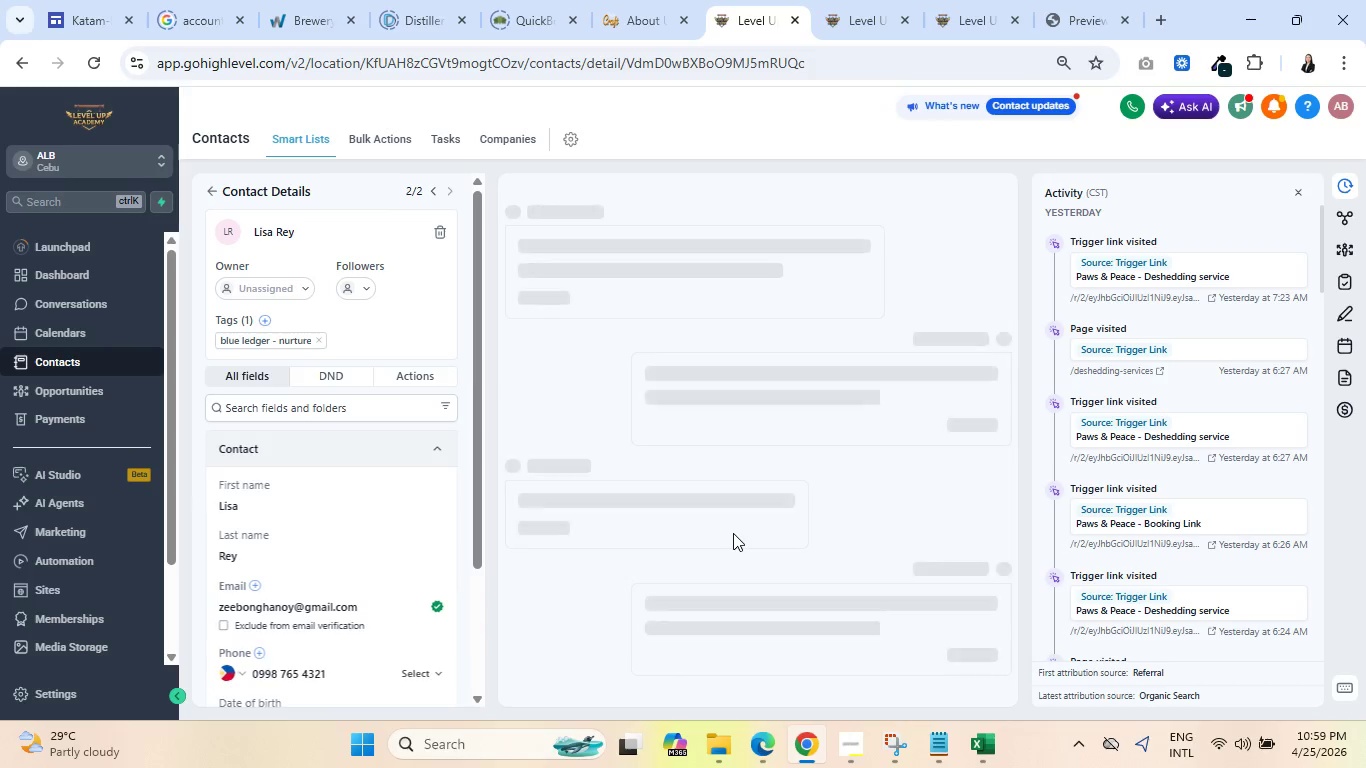 
mouse_move([965, 749])
 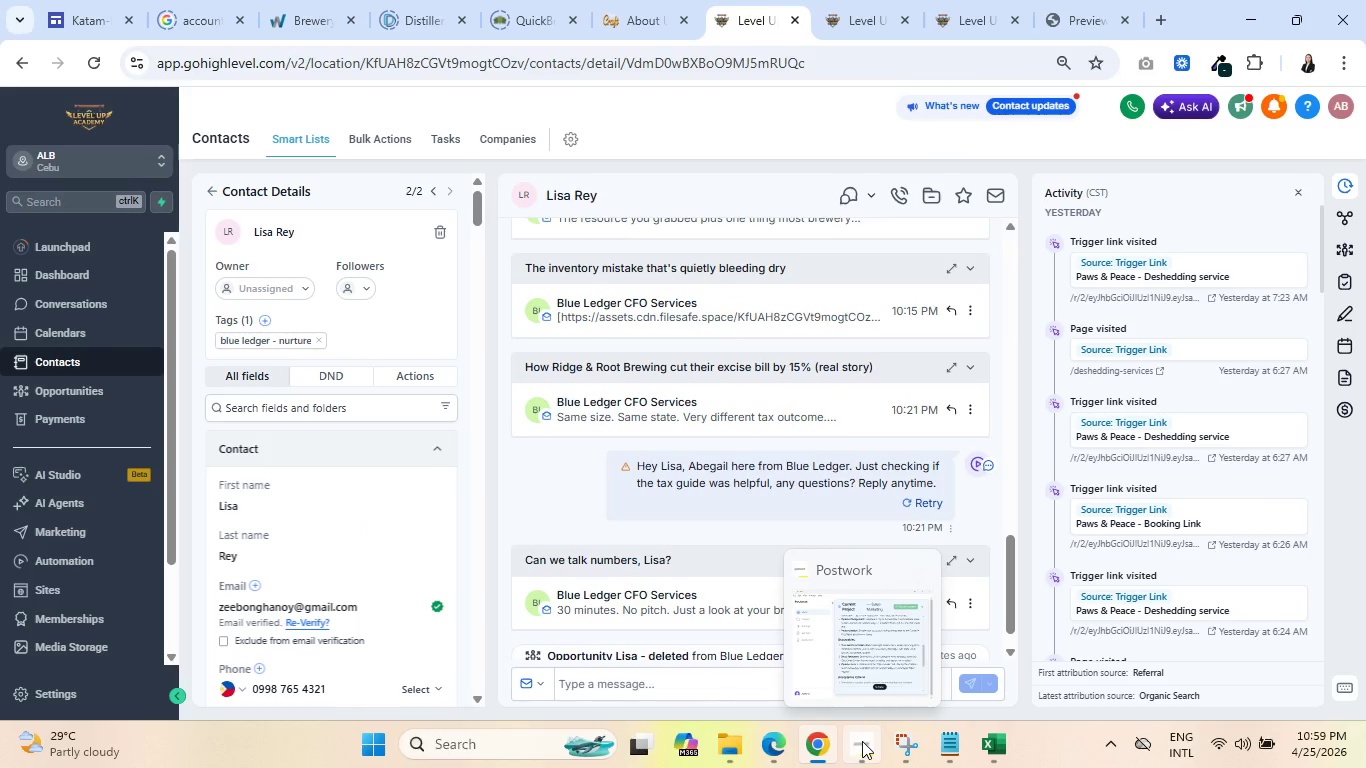 
left_click([862, 741])